 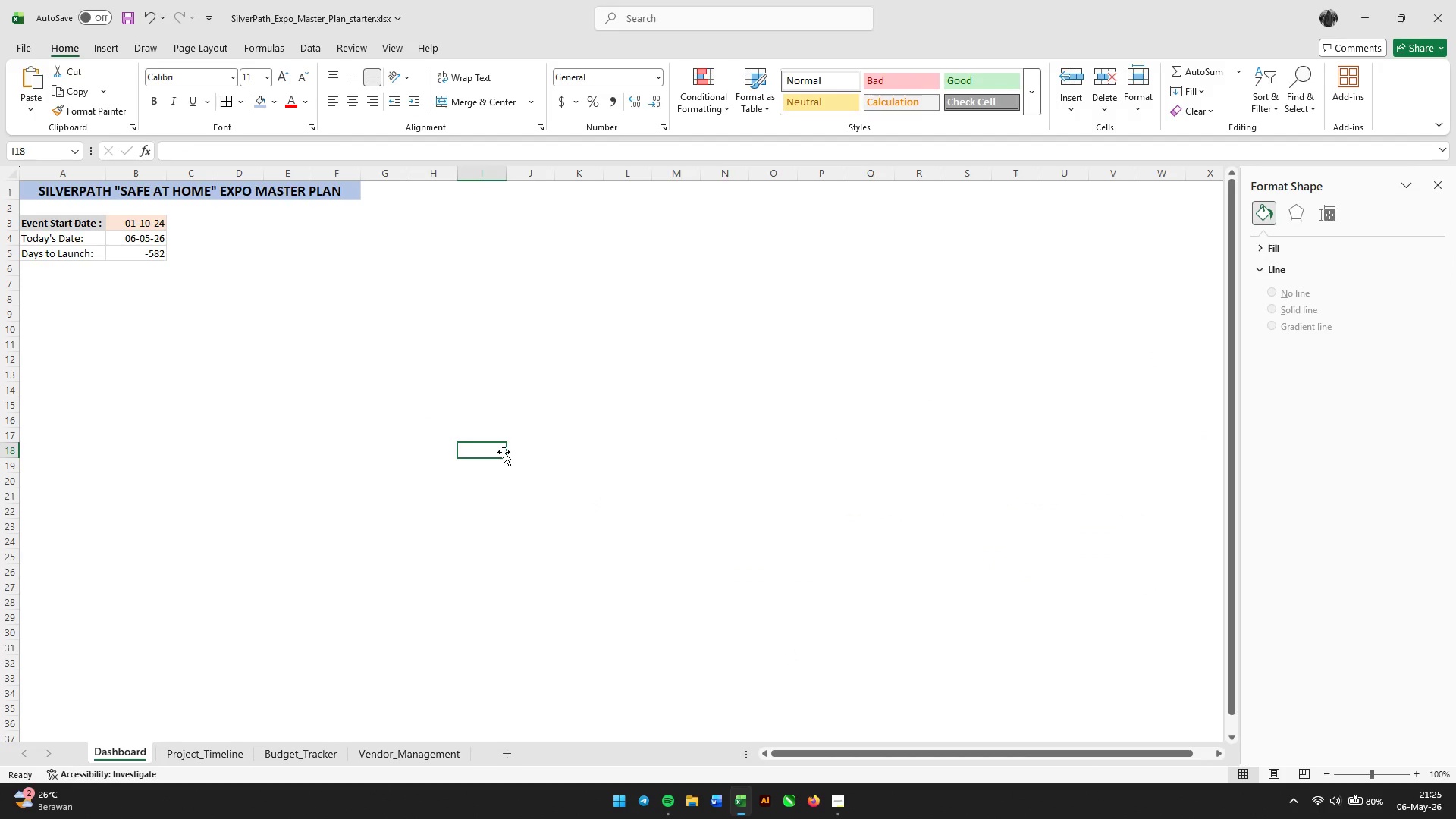 
left_click([156, 220])
 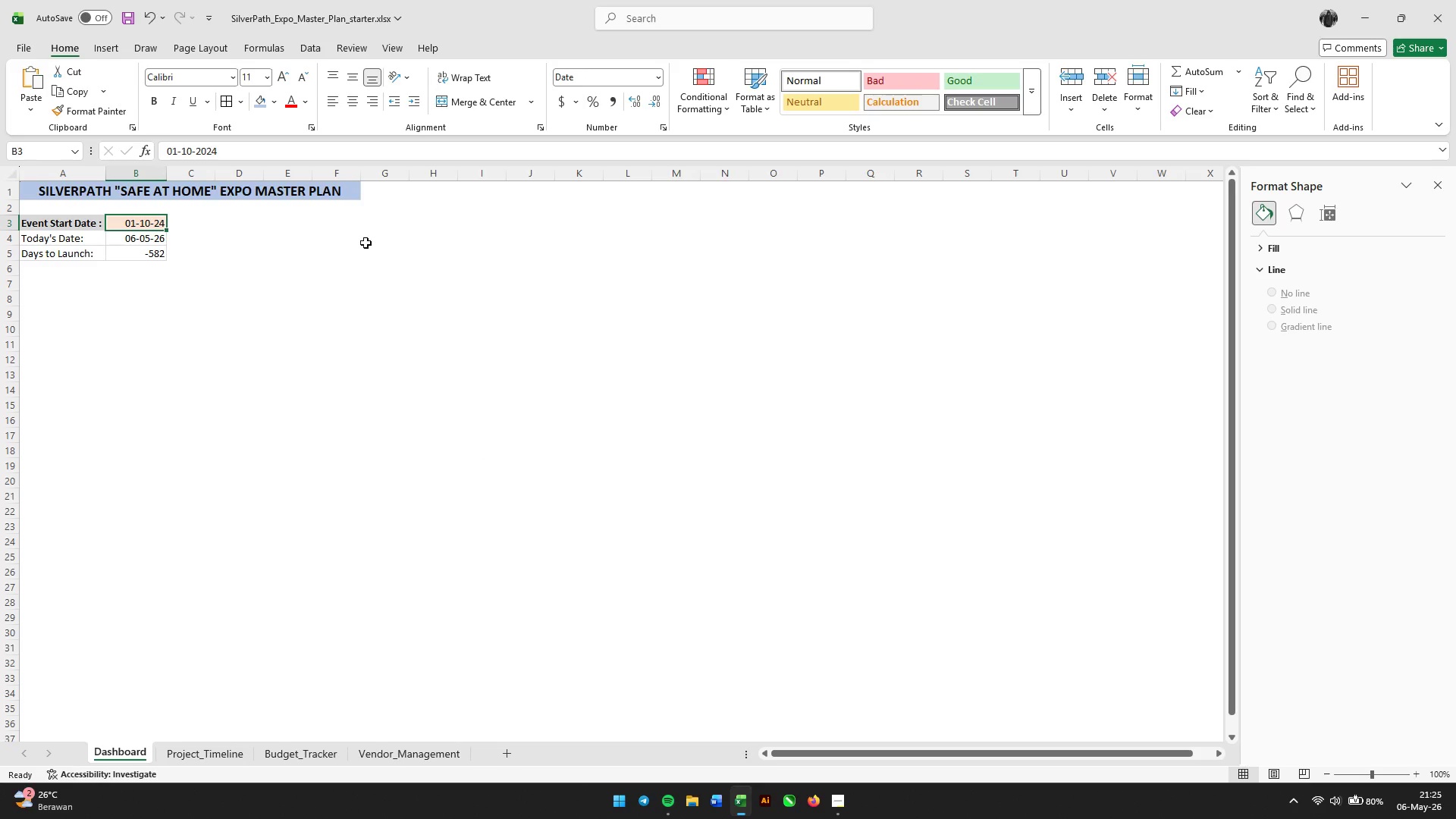 
wait(9.55)
 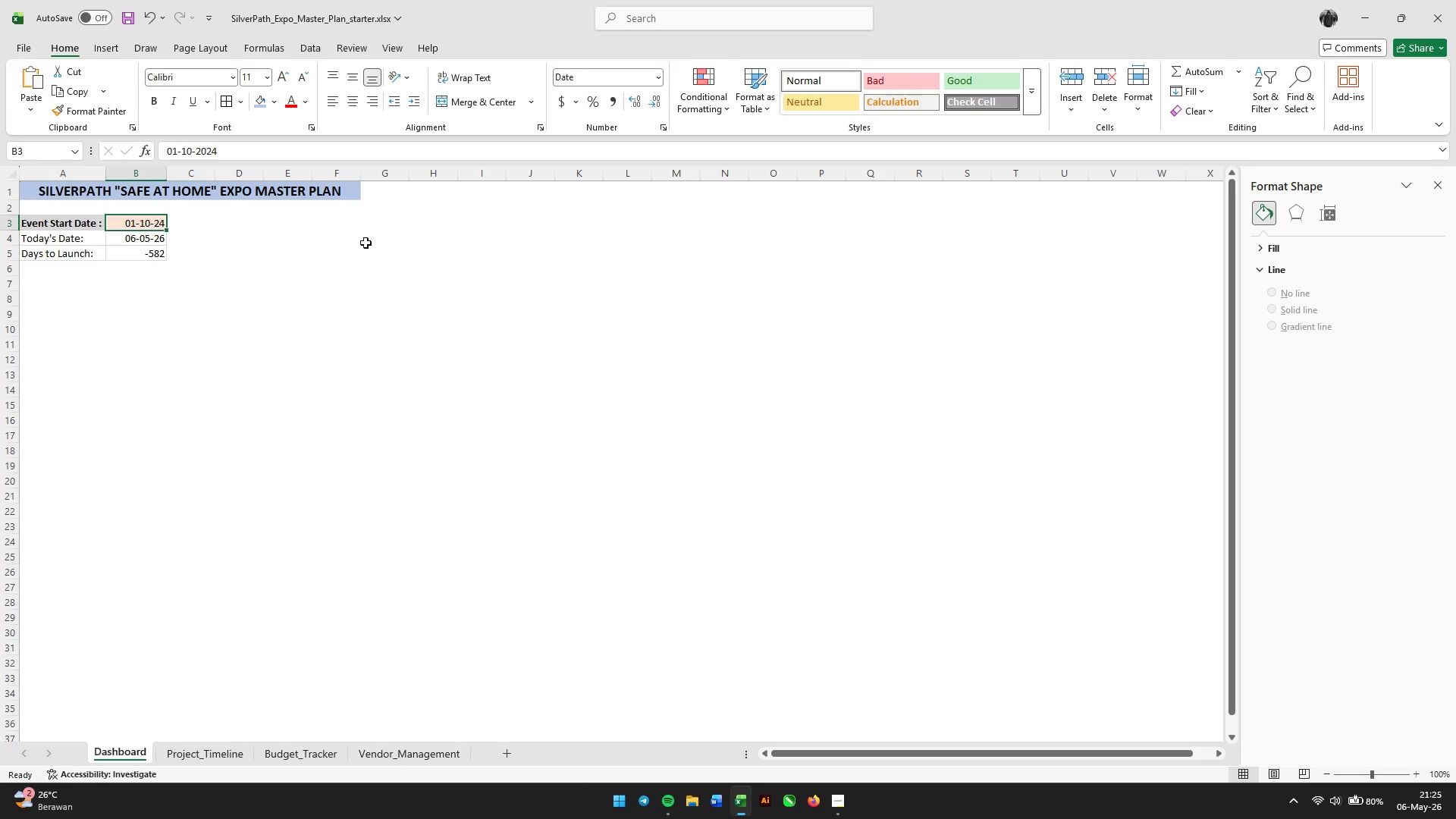 
right_click([149, 224])
 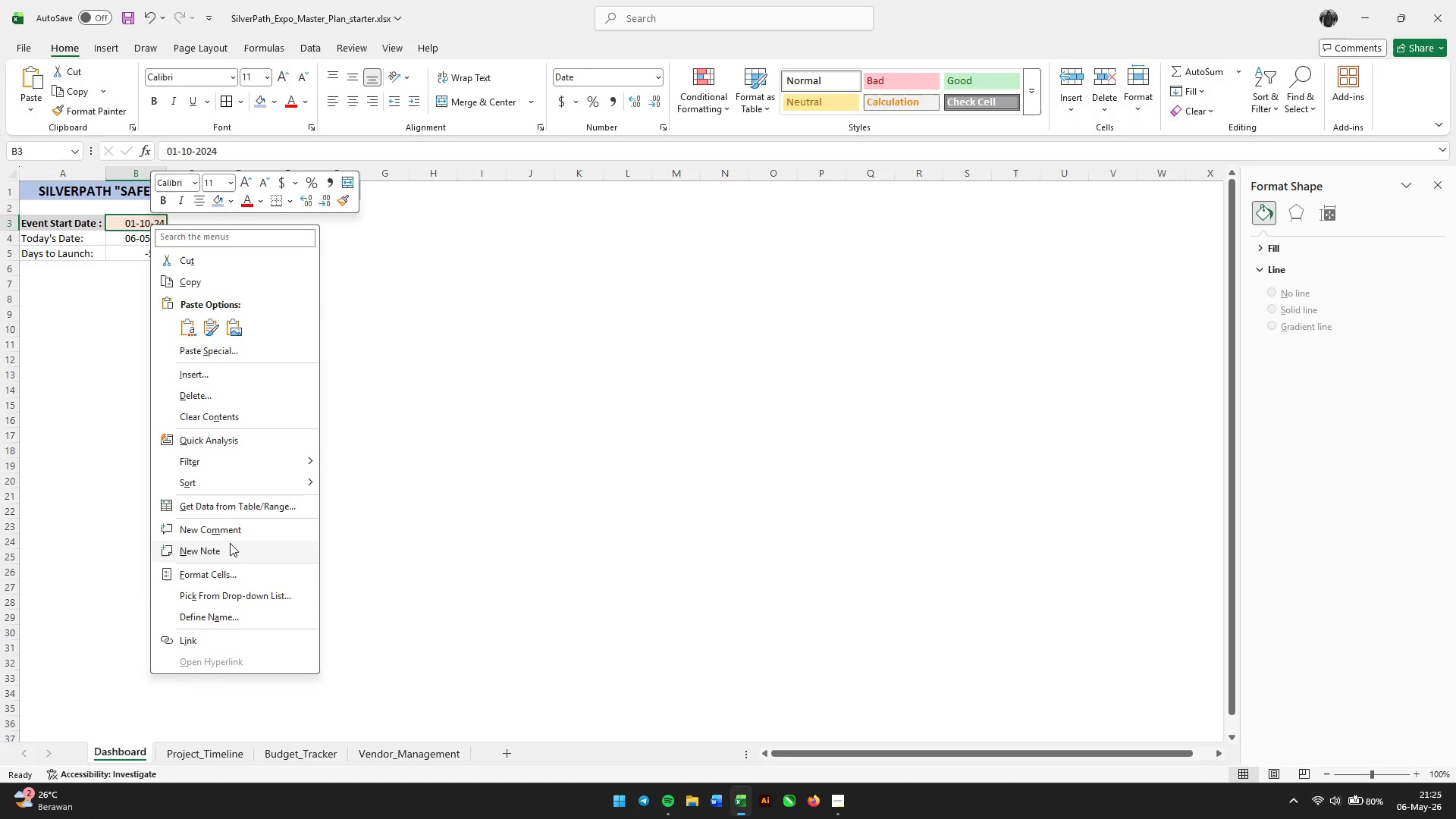 
left_click([232, 568])
 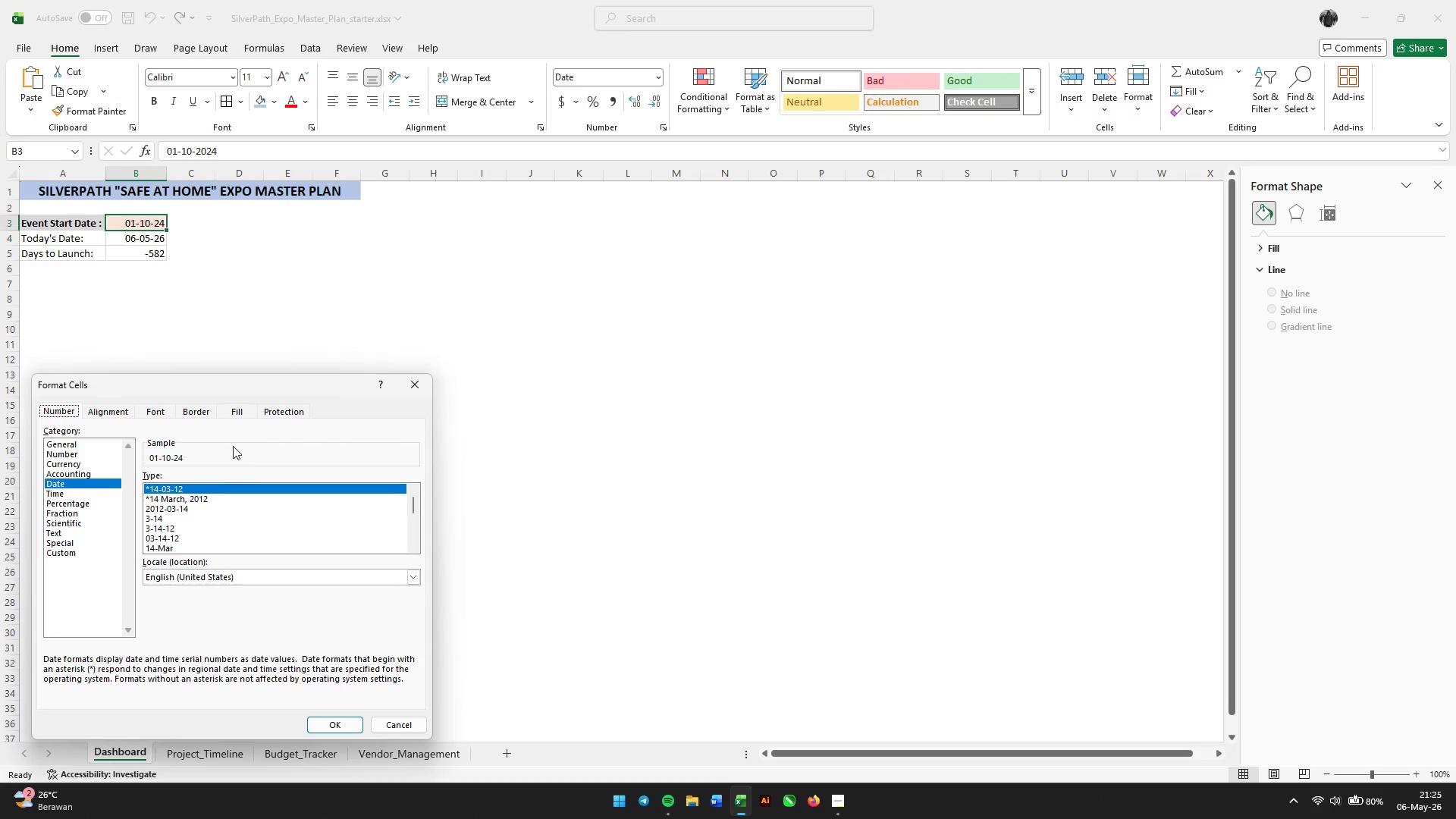 
left_click([282, 410])
 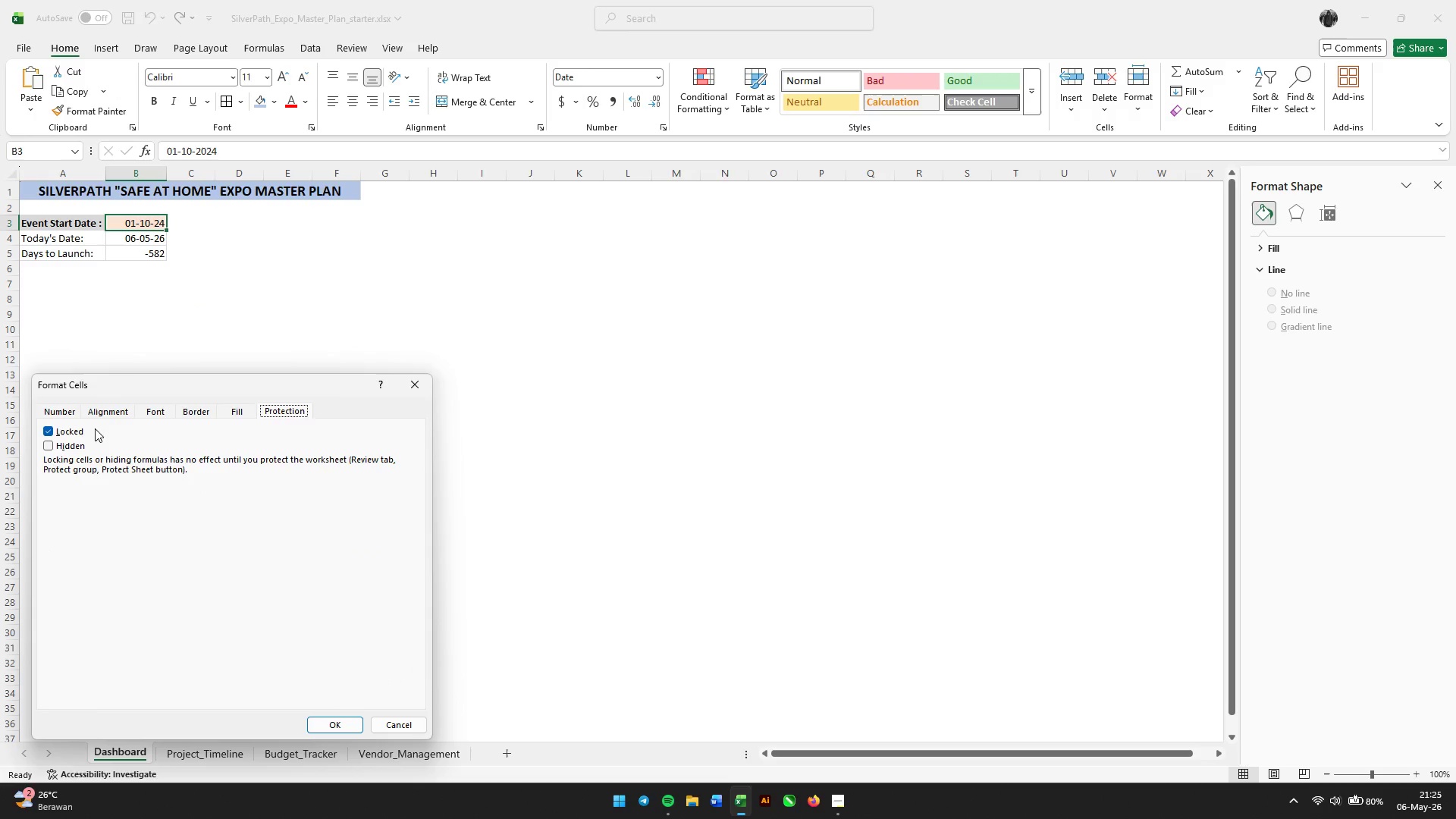 
left_click([64, 428])
 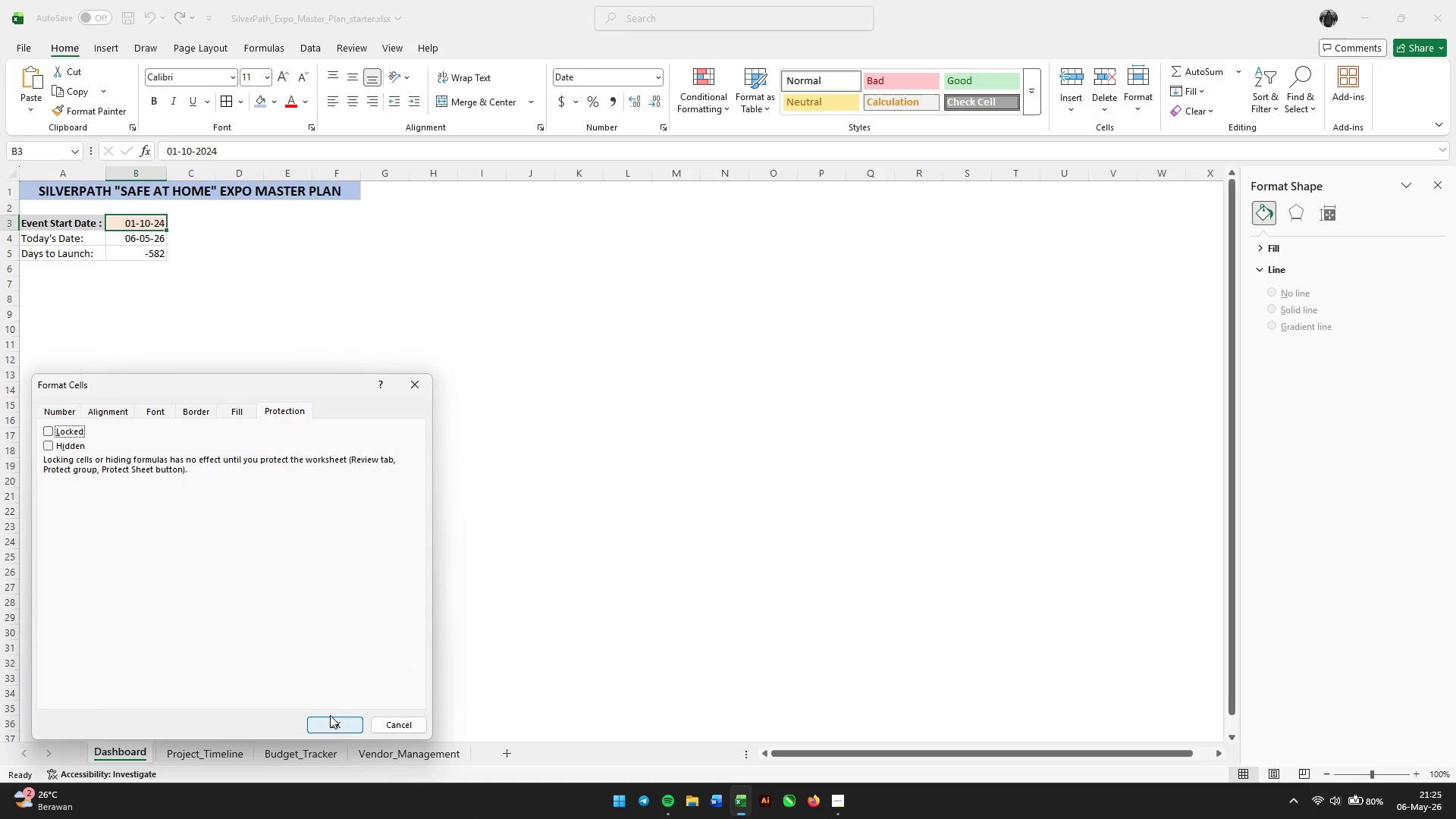 
left_click([333, 723])
 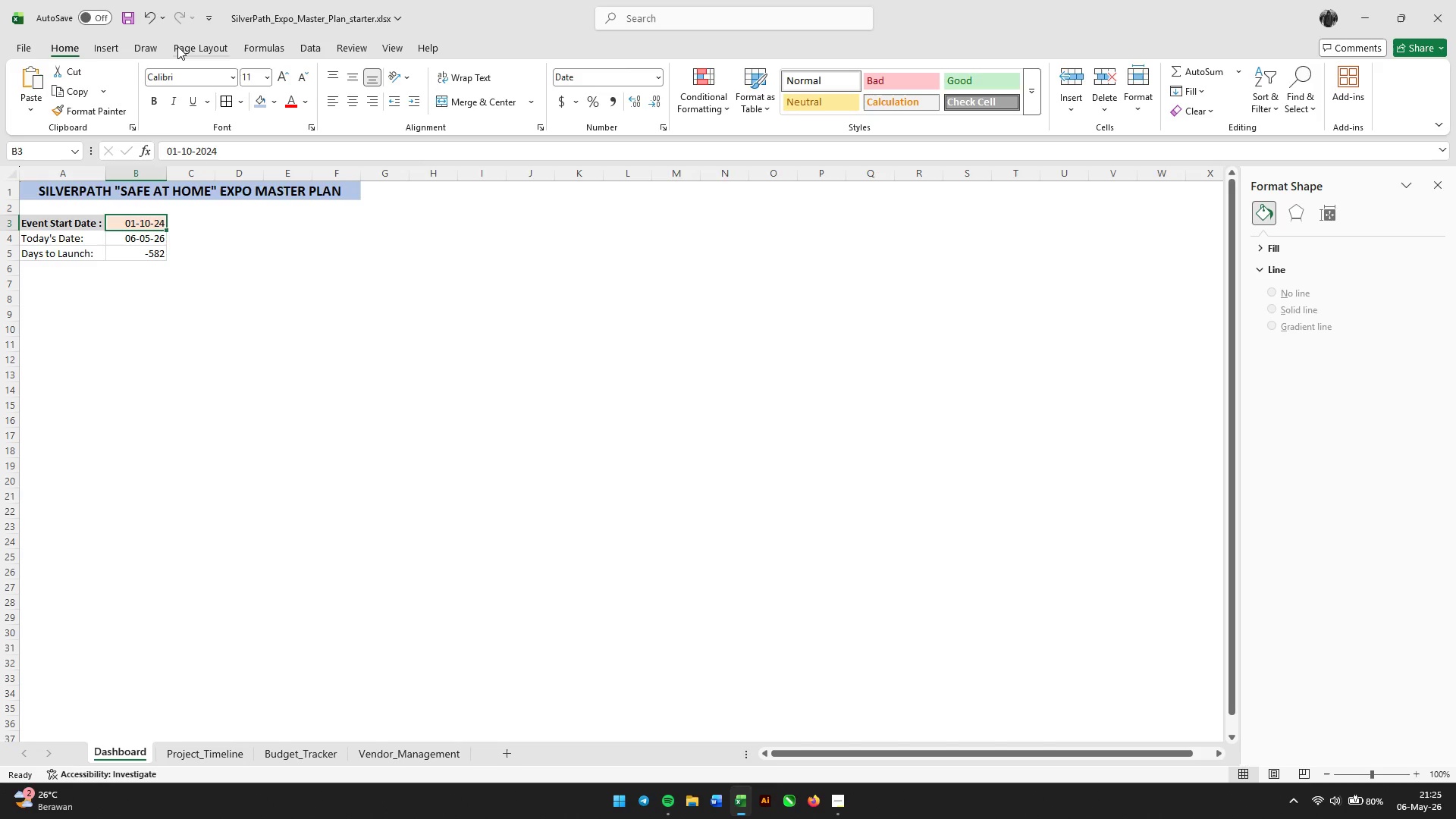 
left_click([342, 46])
 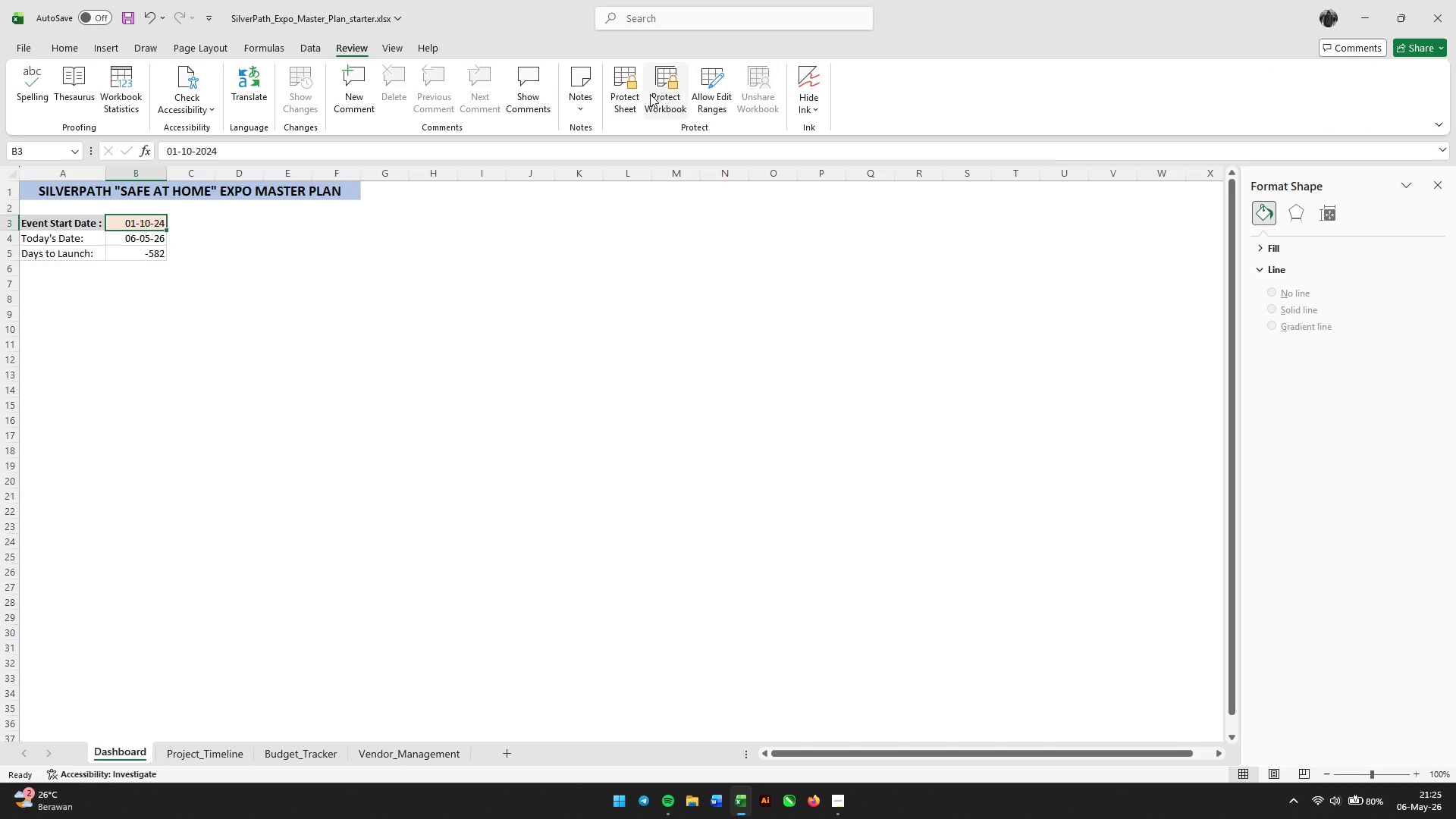 
left_click([625, 96])
 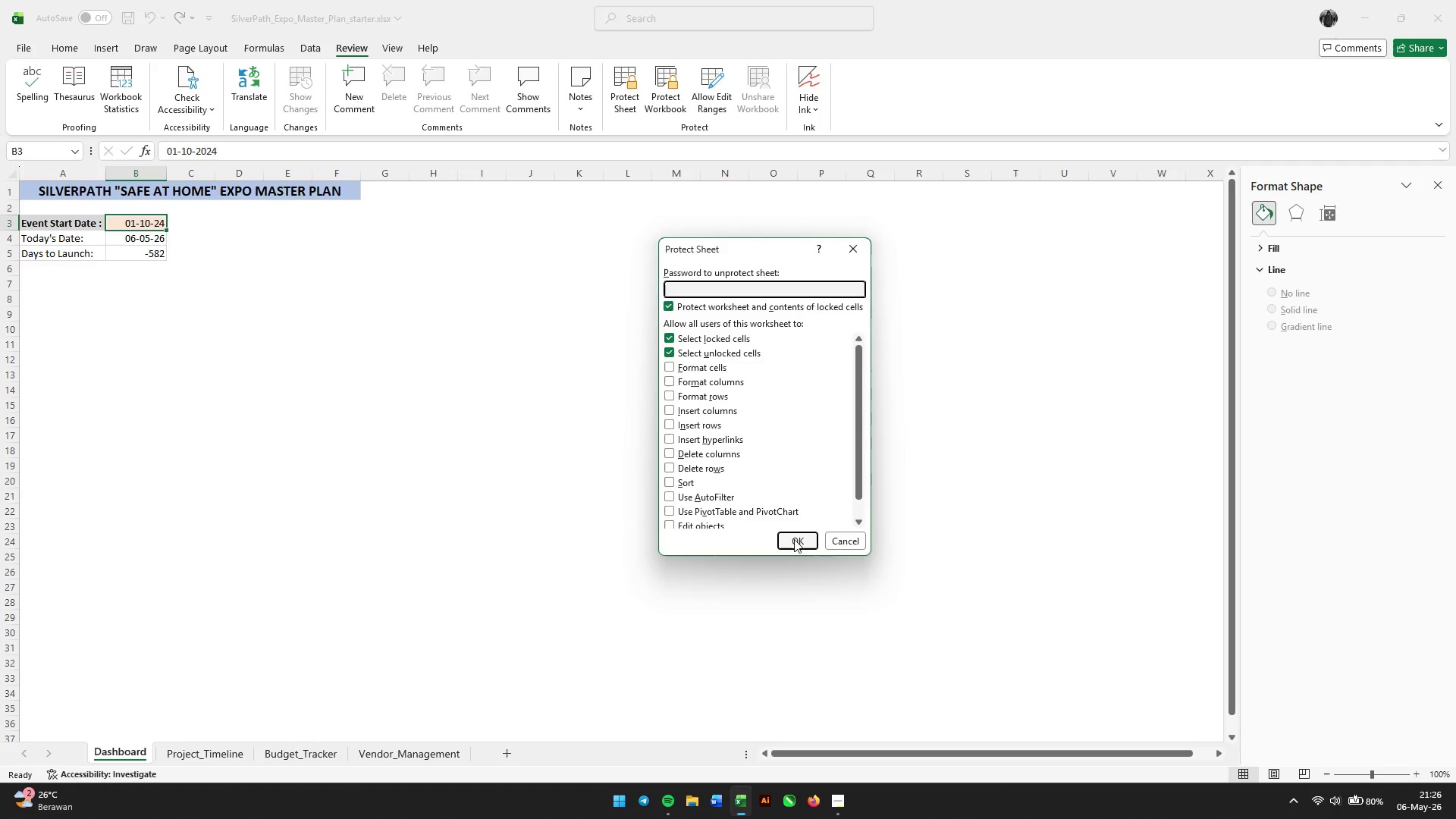 
double_click([158, 362])
 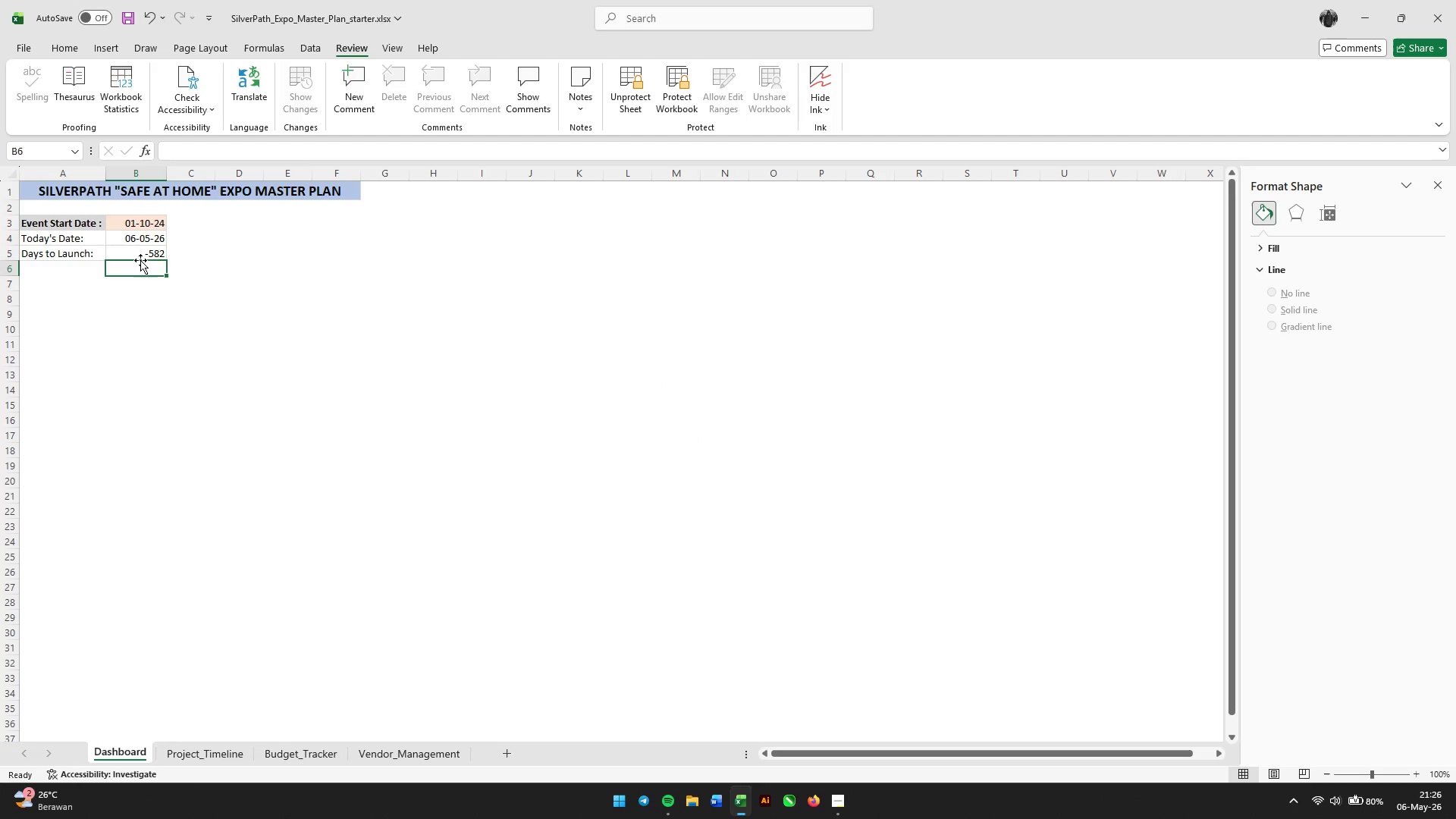 
double_click([141, 254])
 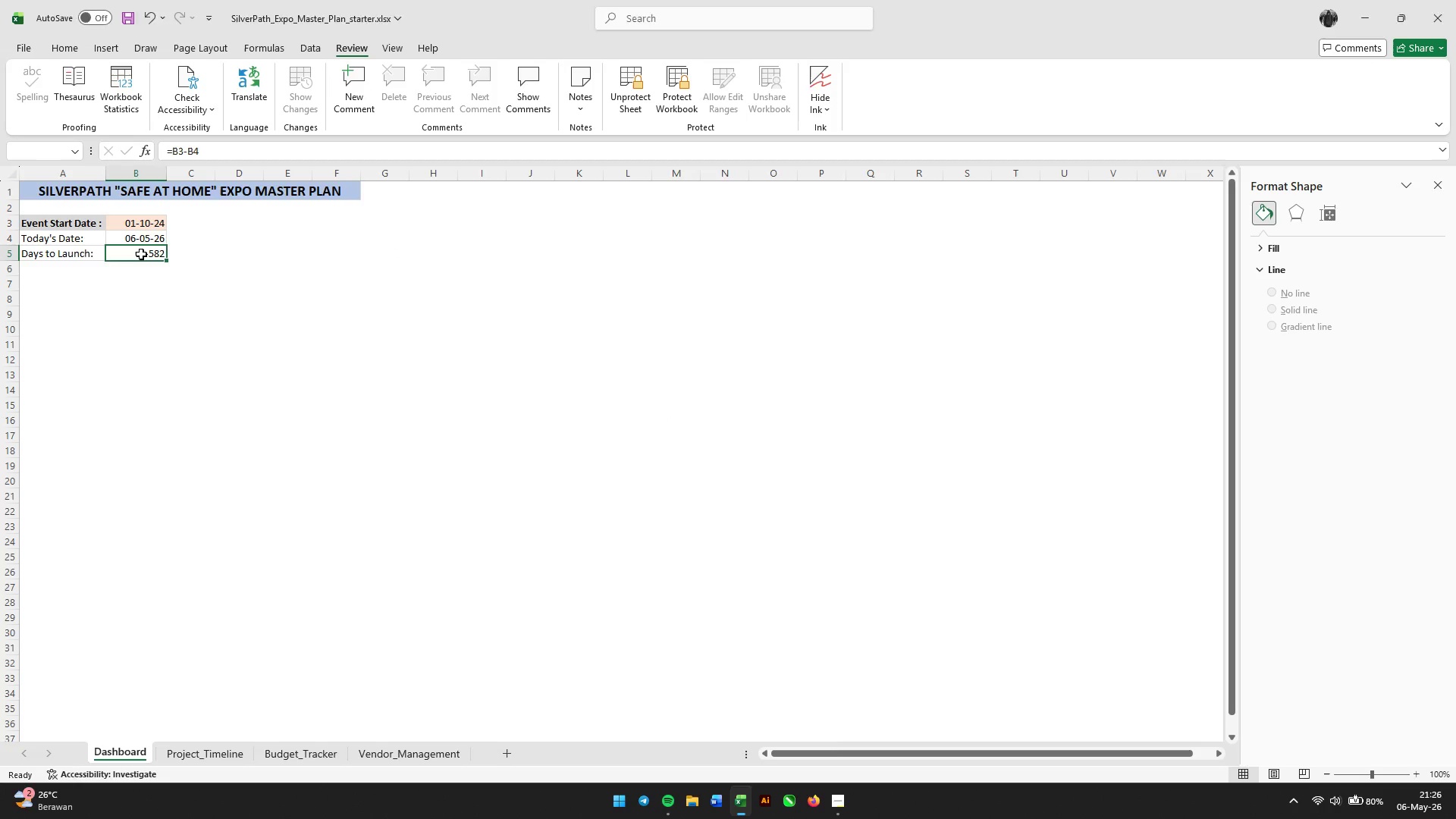 
triple_click([141, 254])
 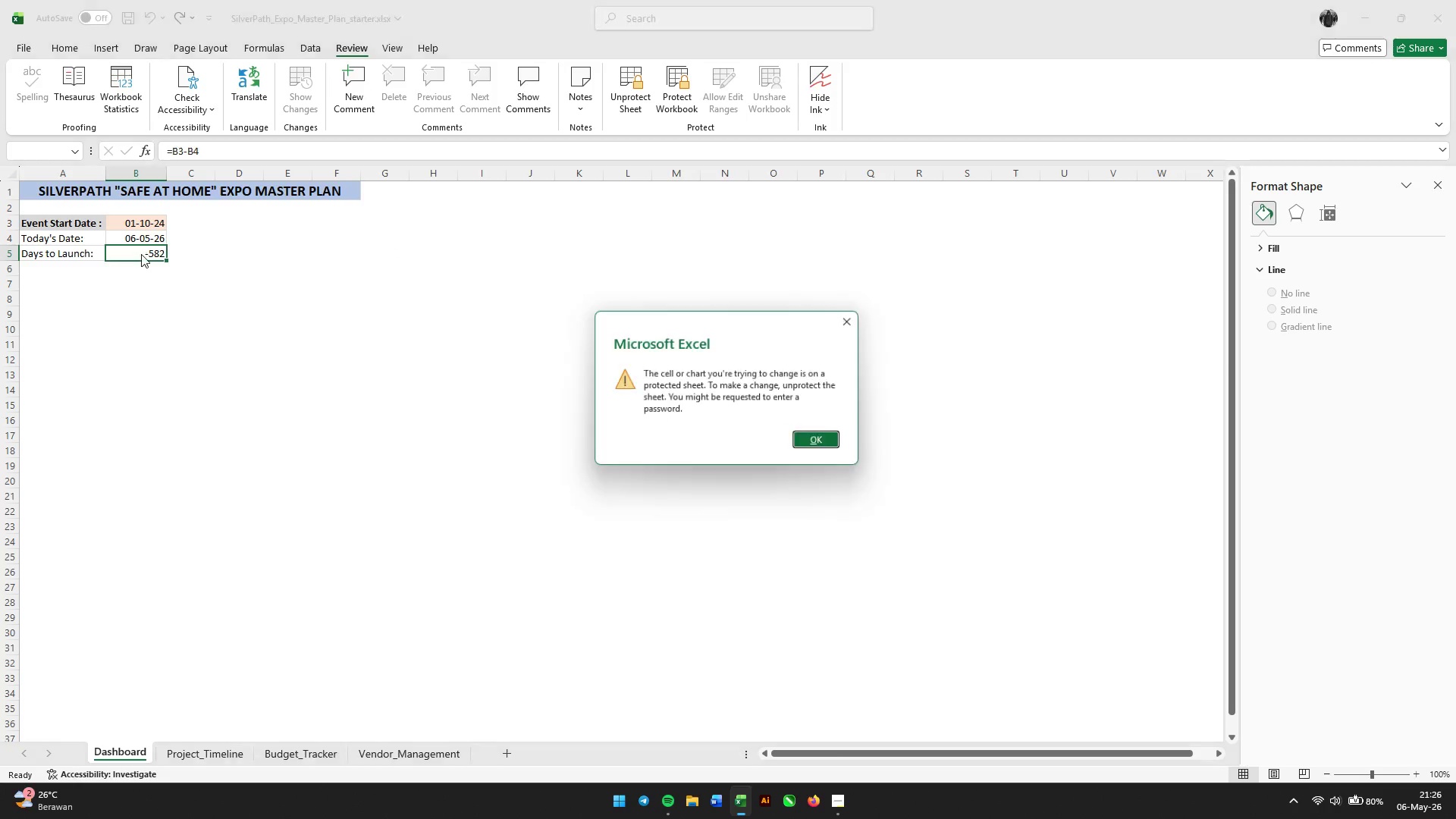 
triple_click([141, 254])
 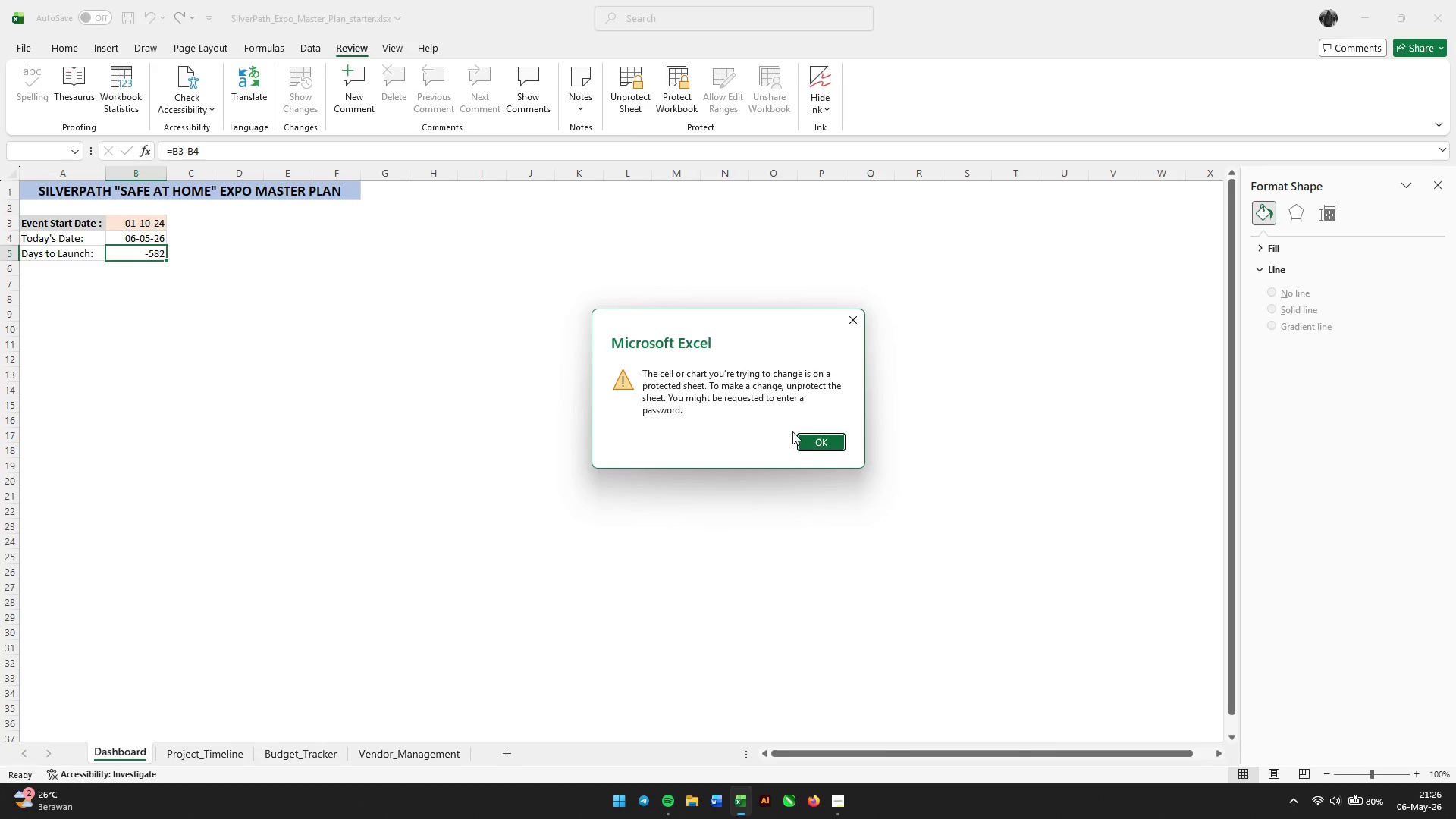 
left_click([810, 437])
 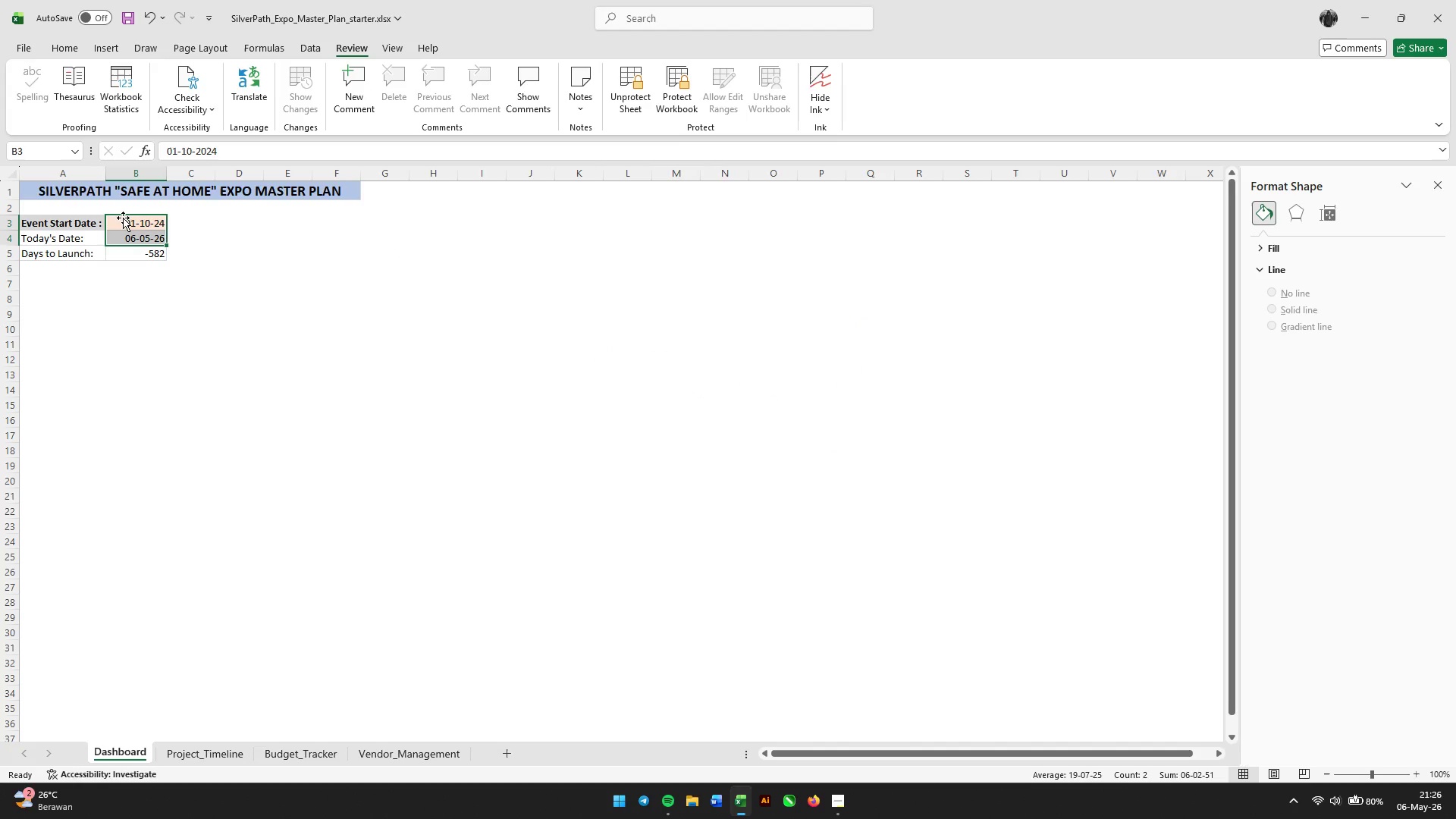 
left_click([127, 218])
 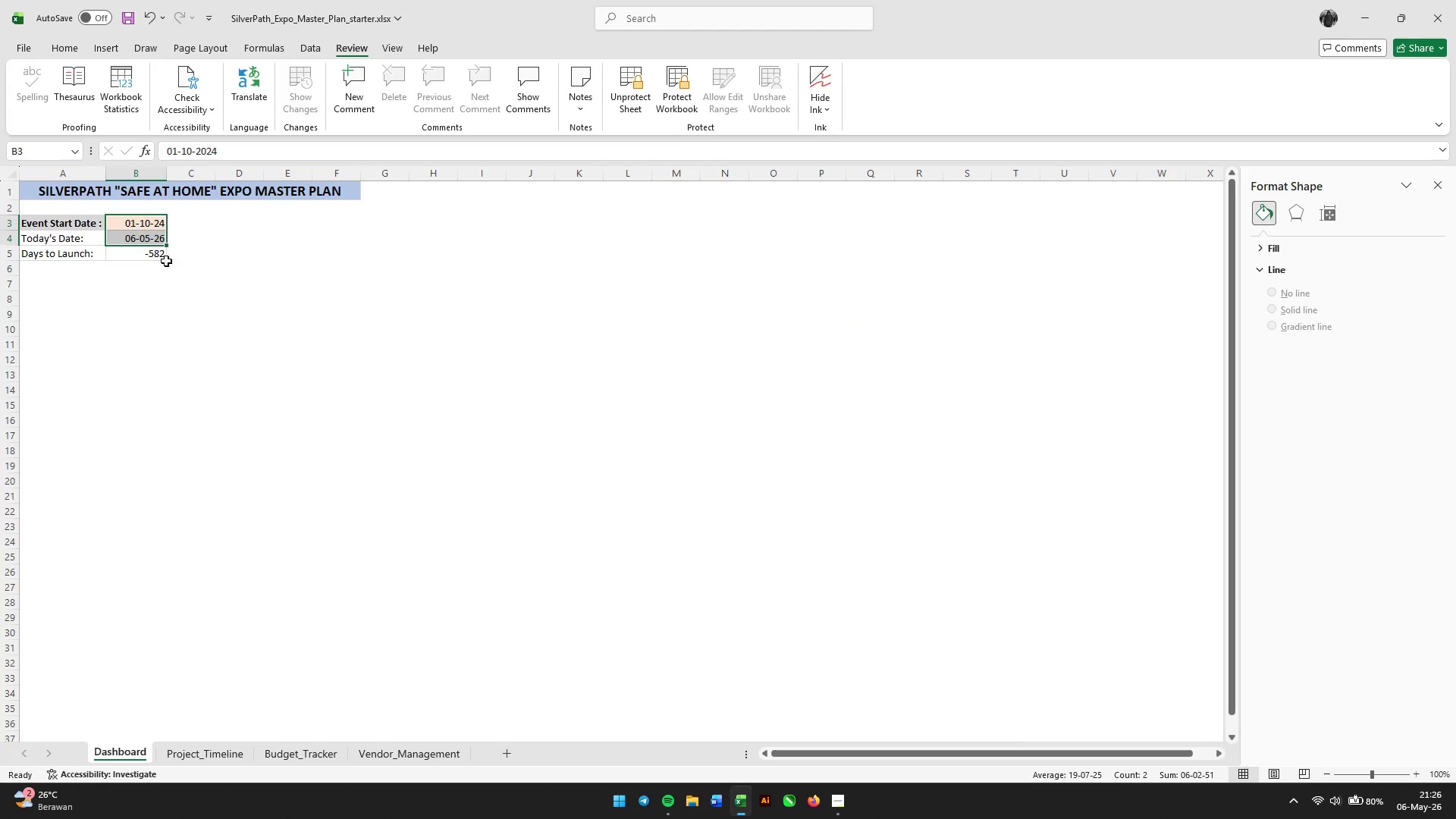 
left_click([312, 362])
 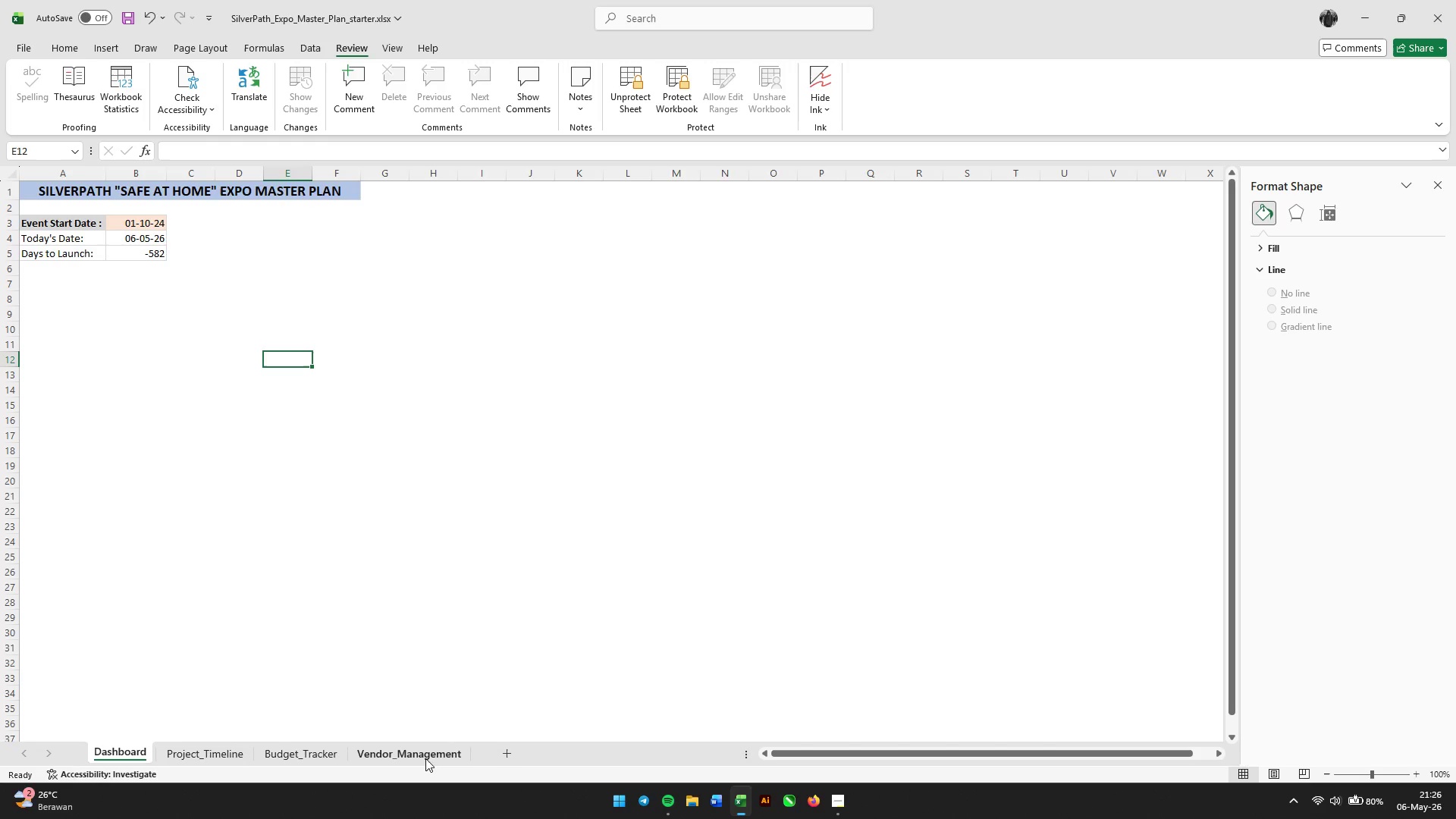 
wait(9.09)
 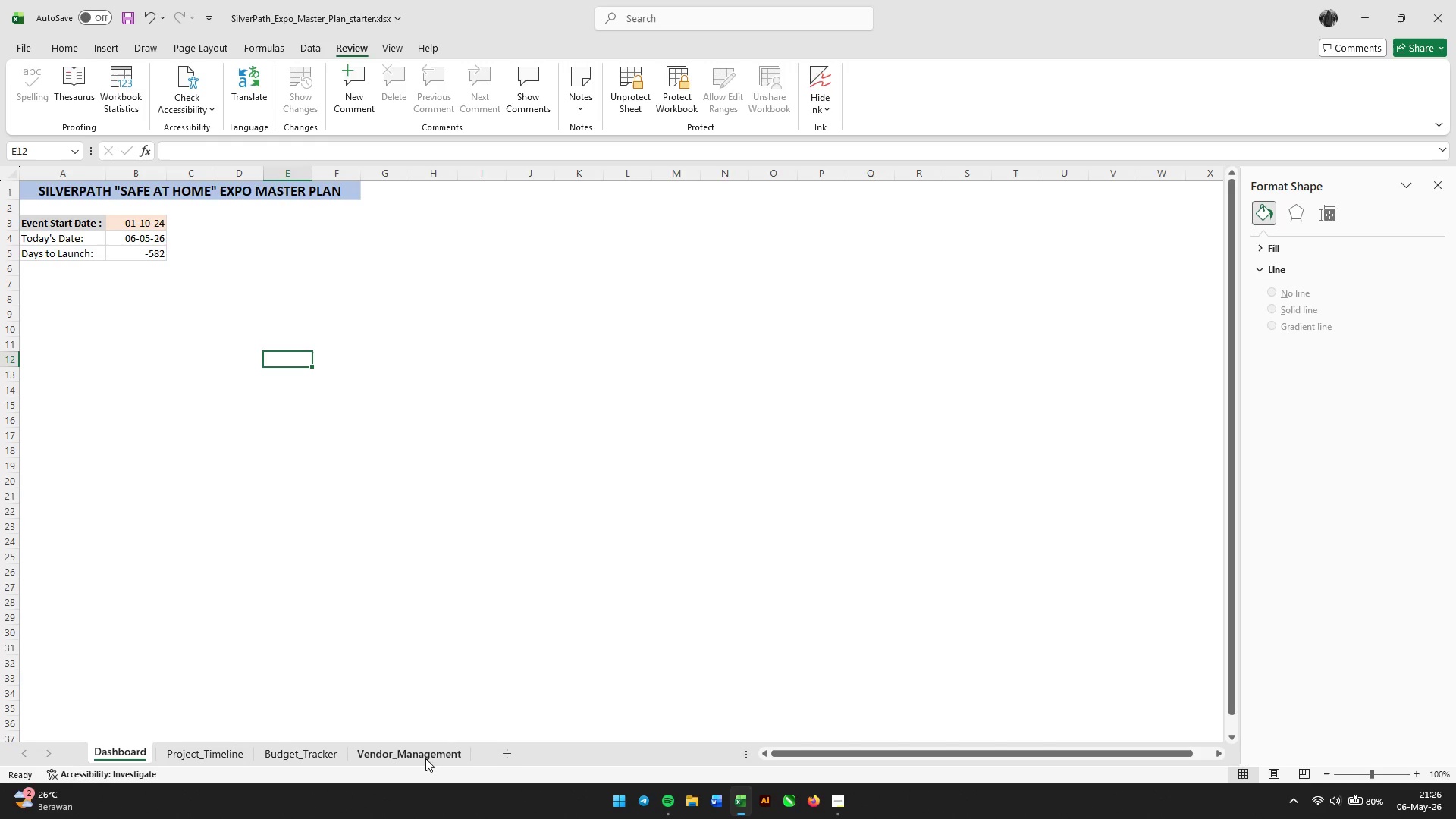 
left_click([235, 756])
 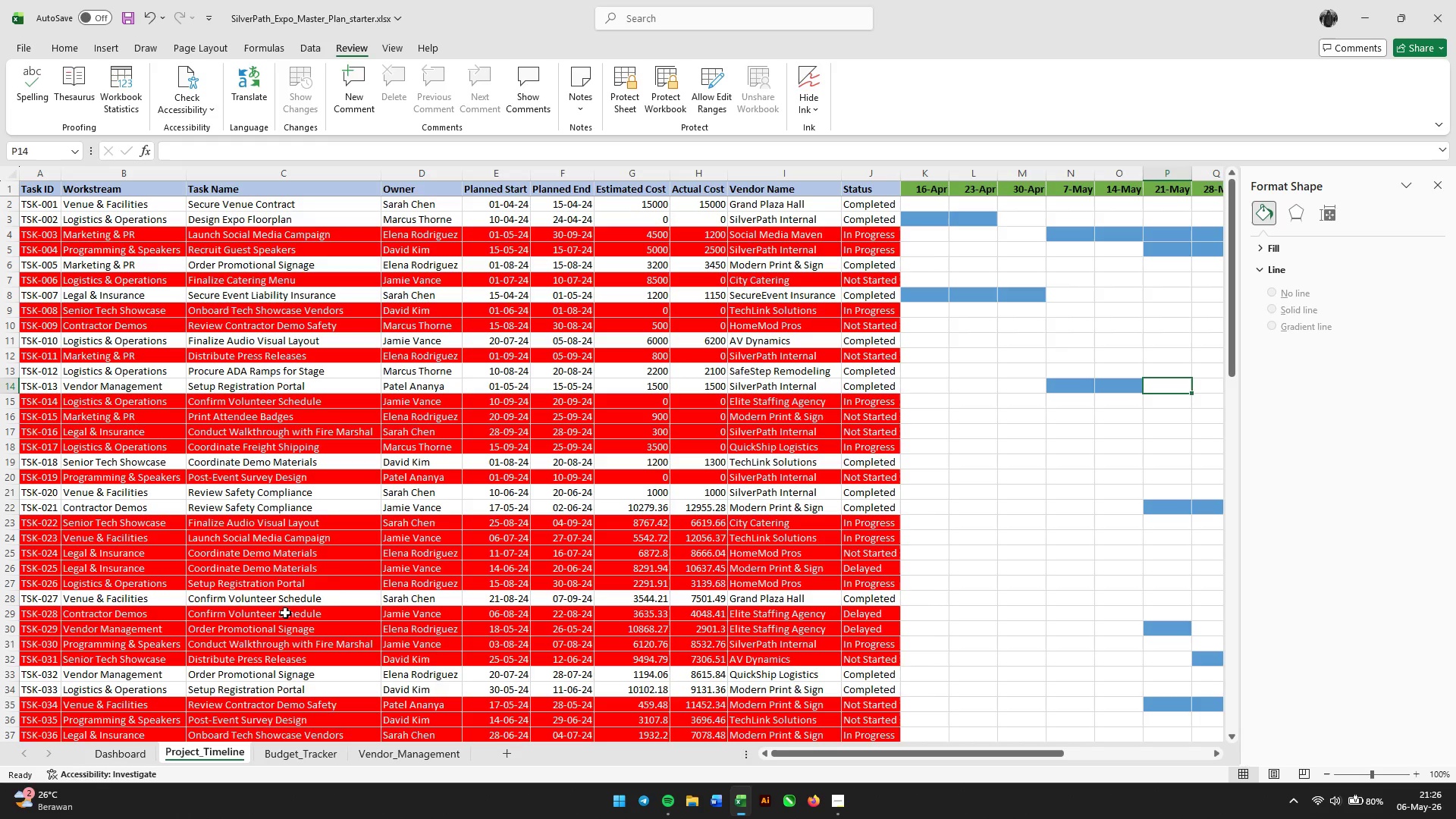 
scroll: coordinate [350, 576], scroll_direction: up, amount: 4.0
 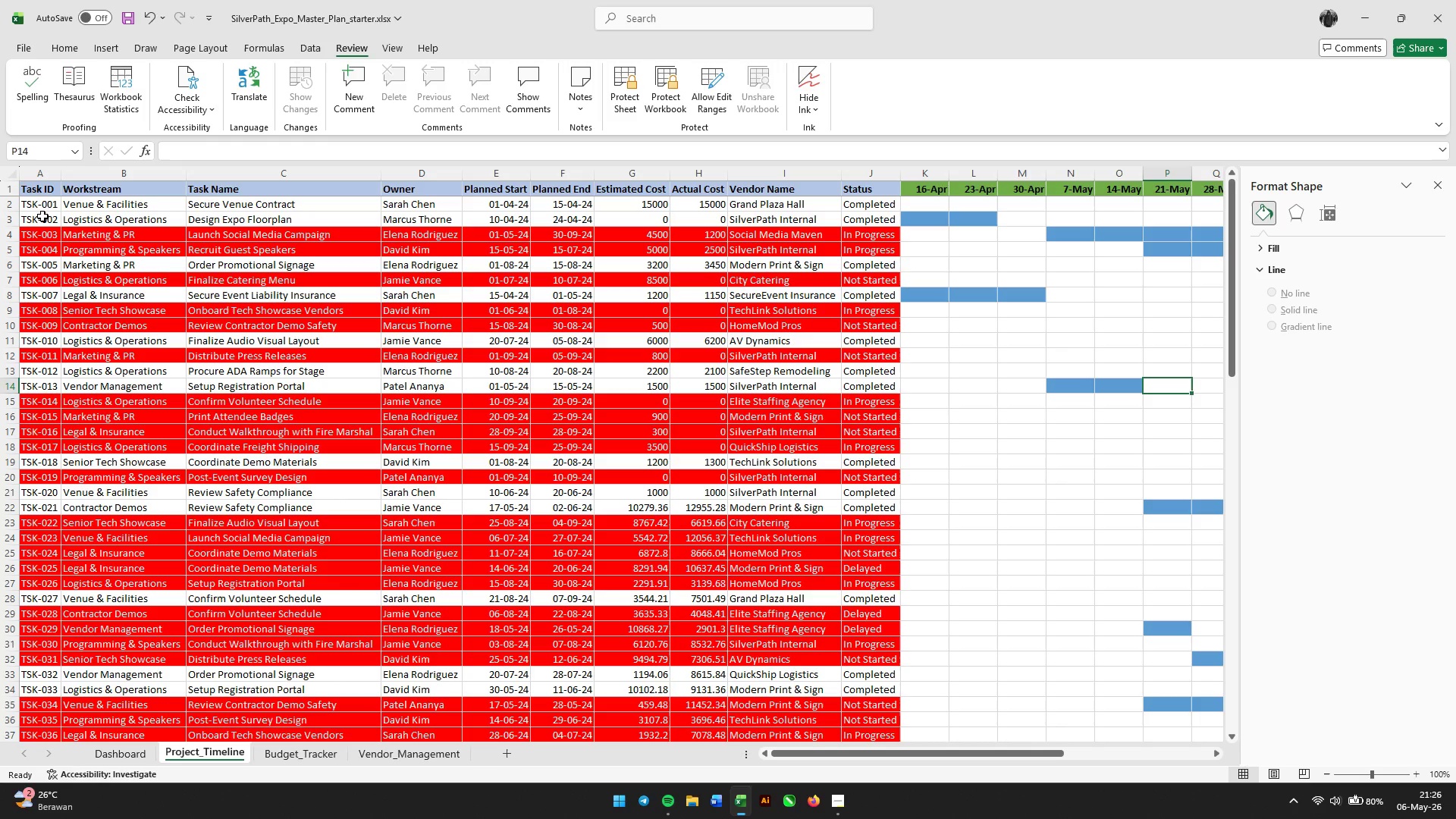 
left_click([40, 207])
 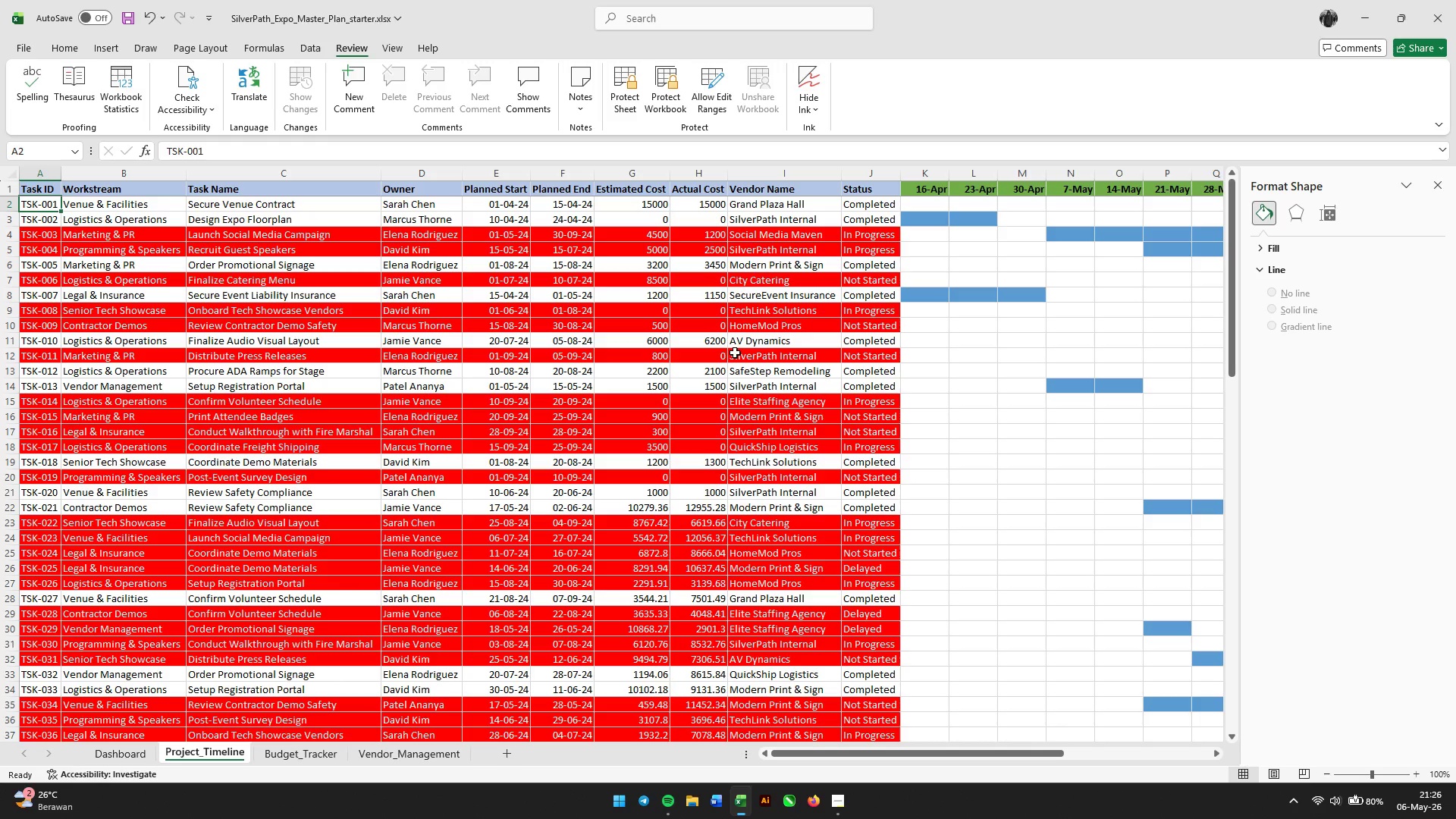 
scroll: coordinate [774, 480], scroll_direction: down, amount: 27.0
 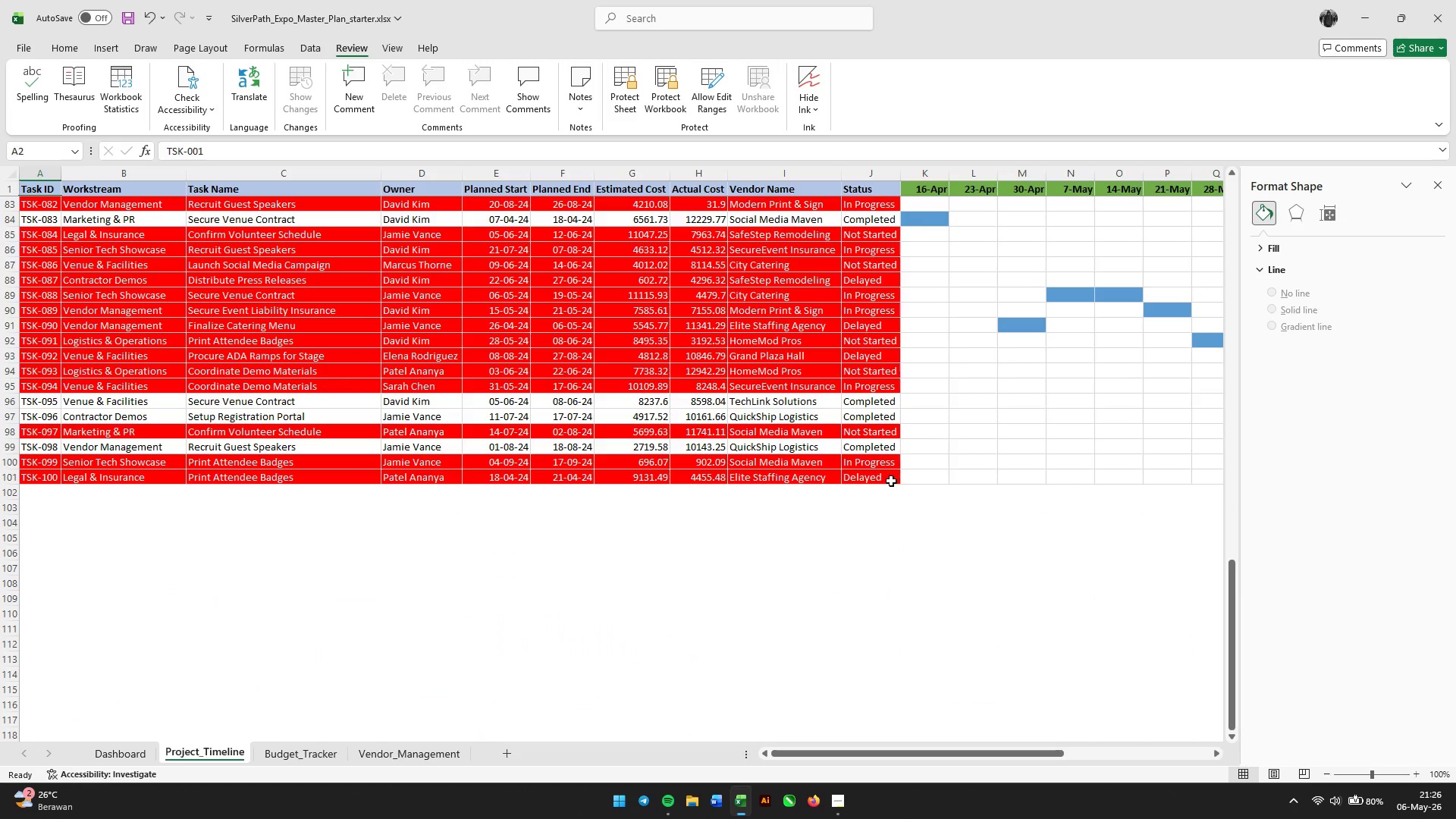 
hold_key(key=ShiftLeft, duration=0.31)
left_click([891, 481])
 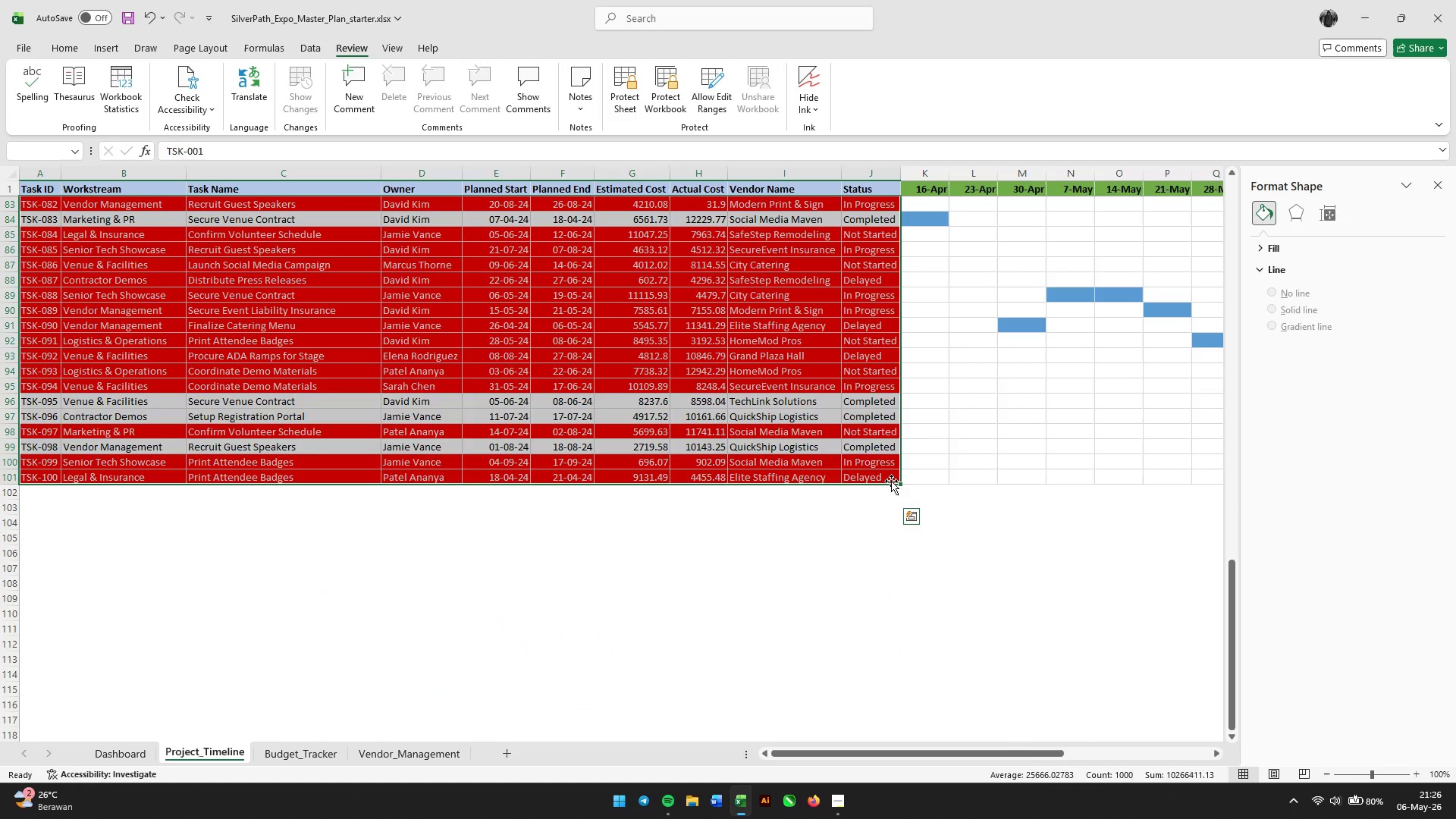 
scroll: coordinate [891, 481], scroll_direction: up, amount: 38.0
 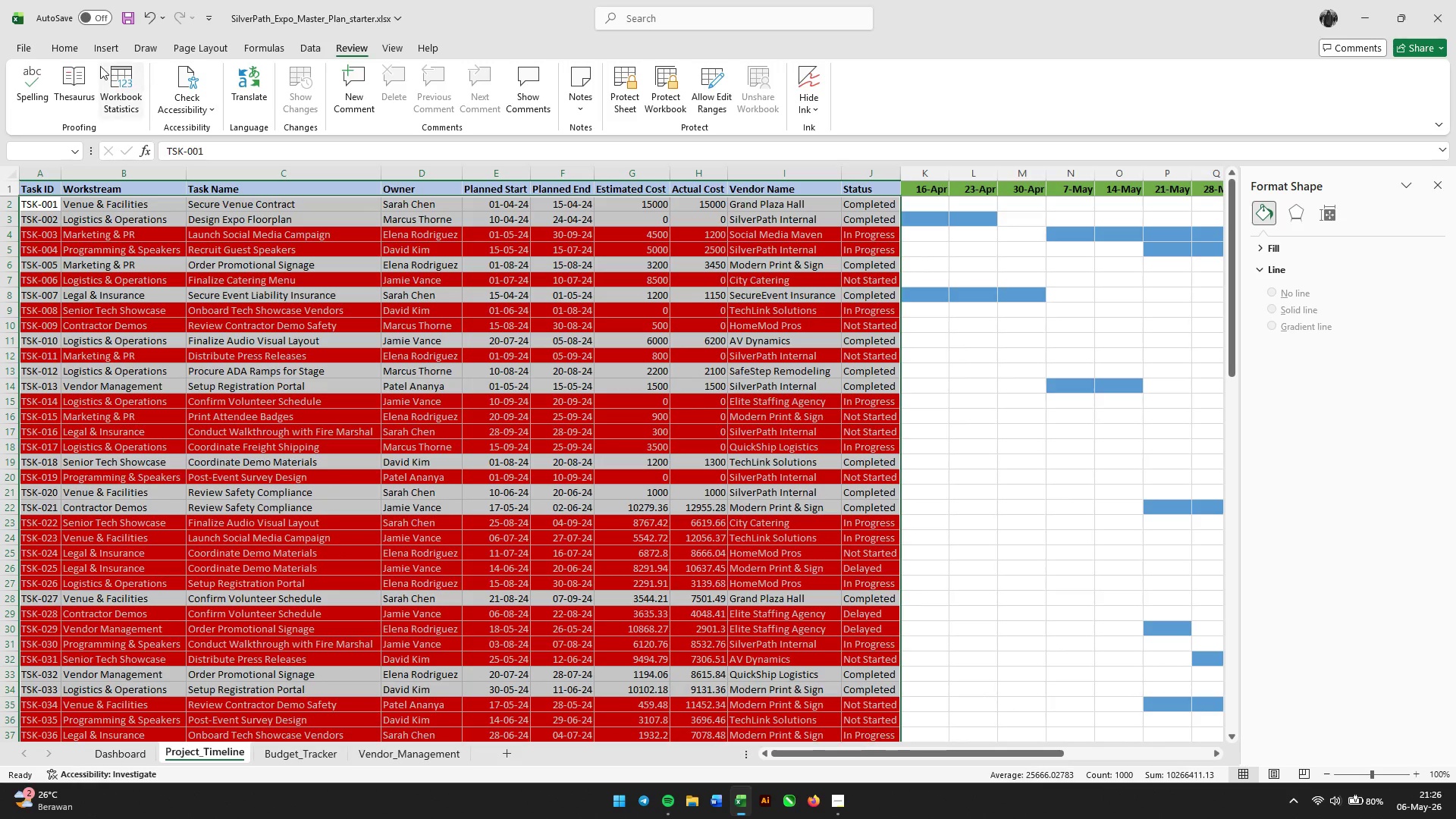 
left_click([67, 52])
 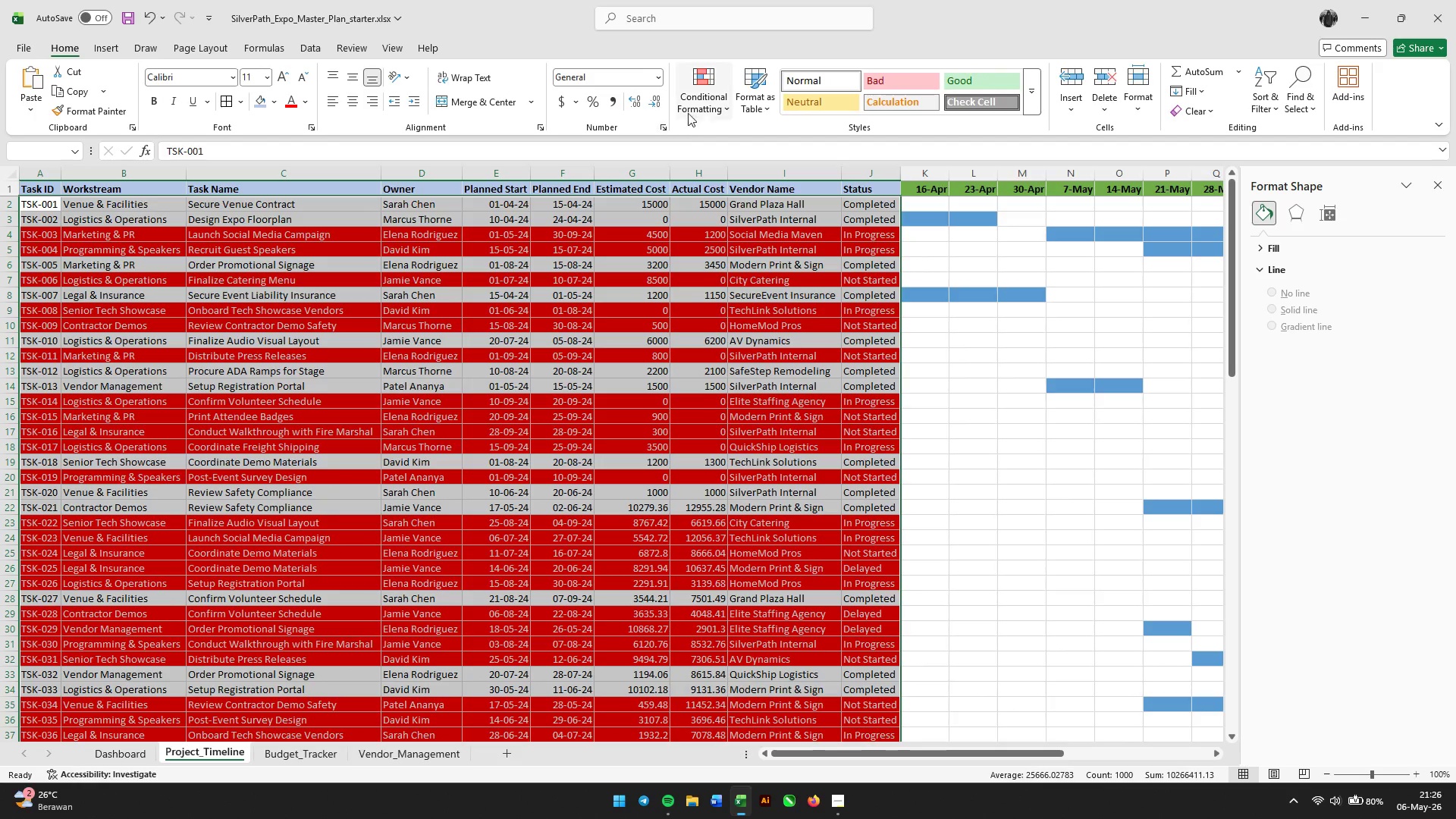 
left_click([701, 103])
 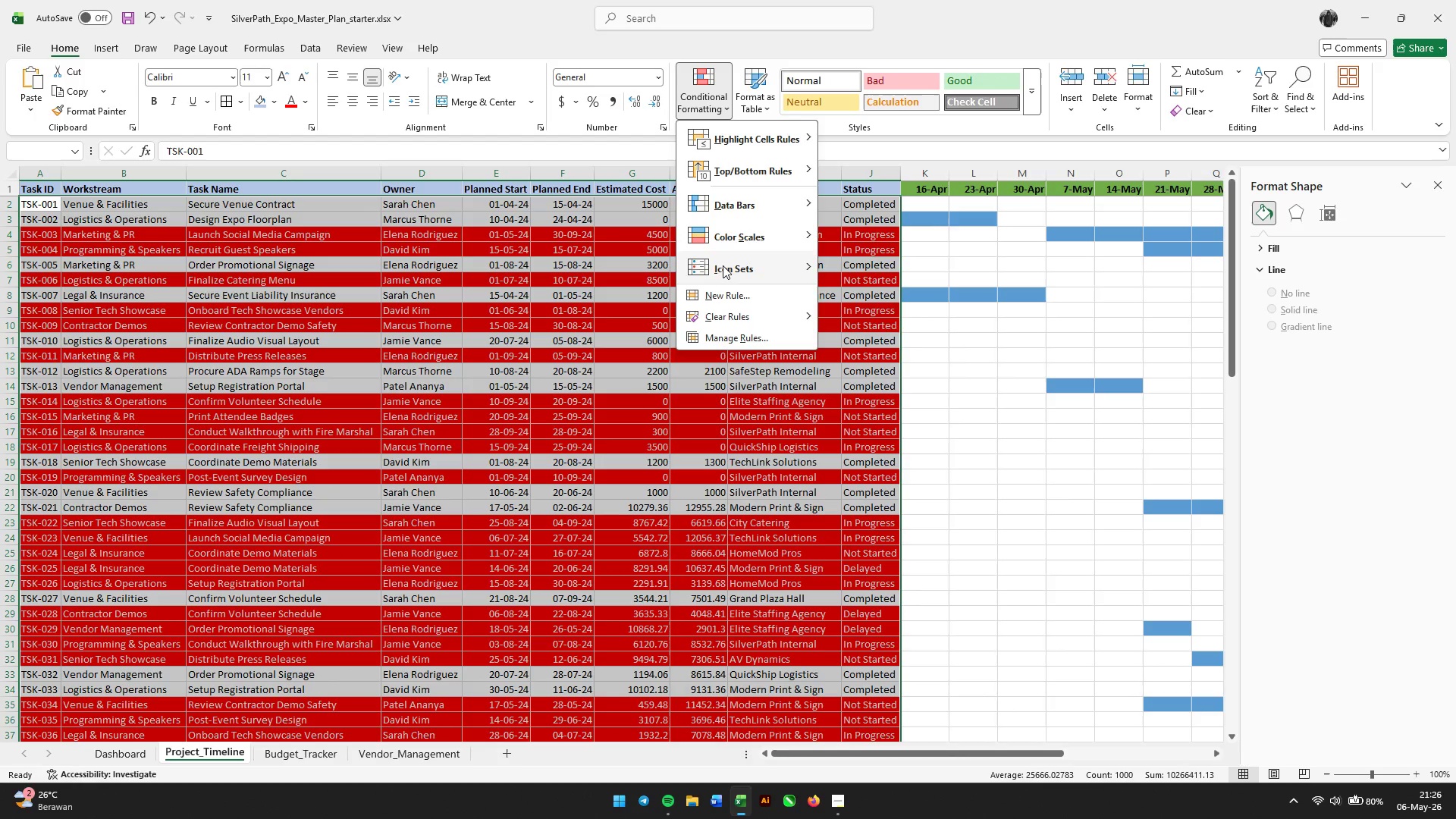 
left_click([733, 304])
 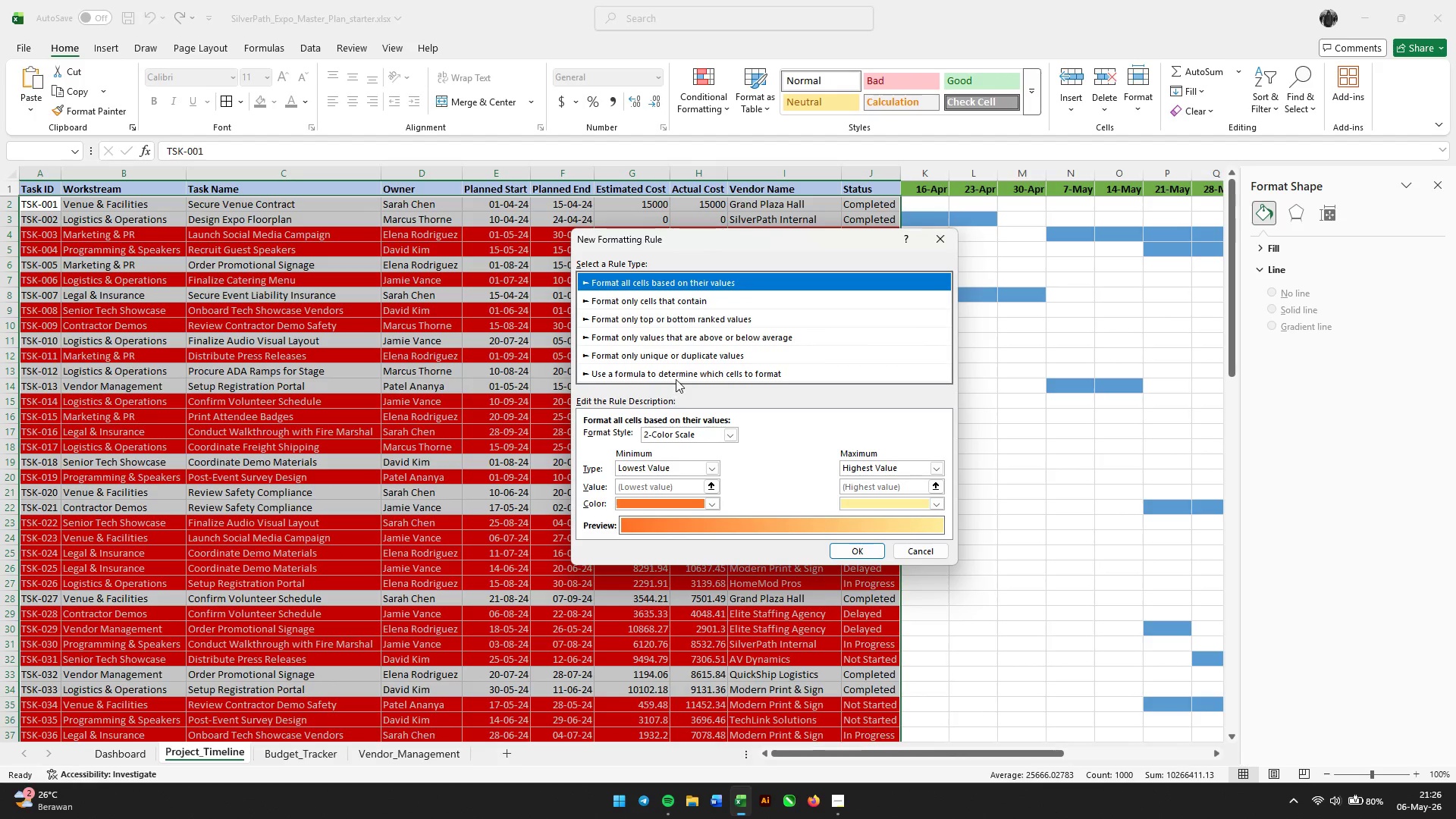 
double_click([676, 379])
 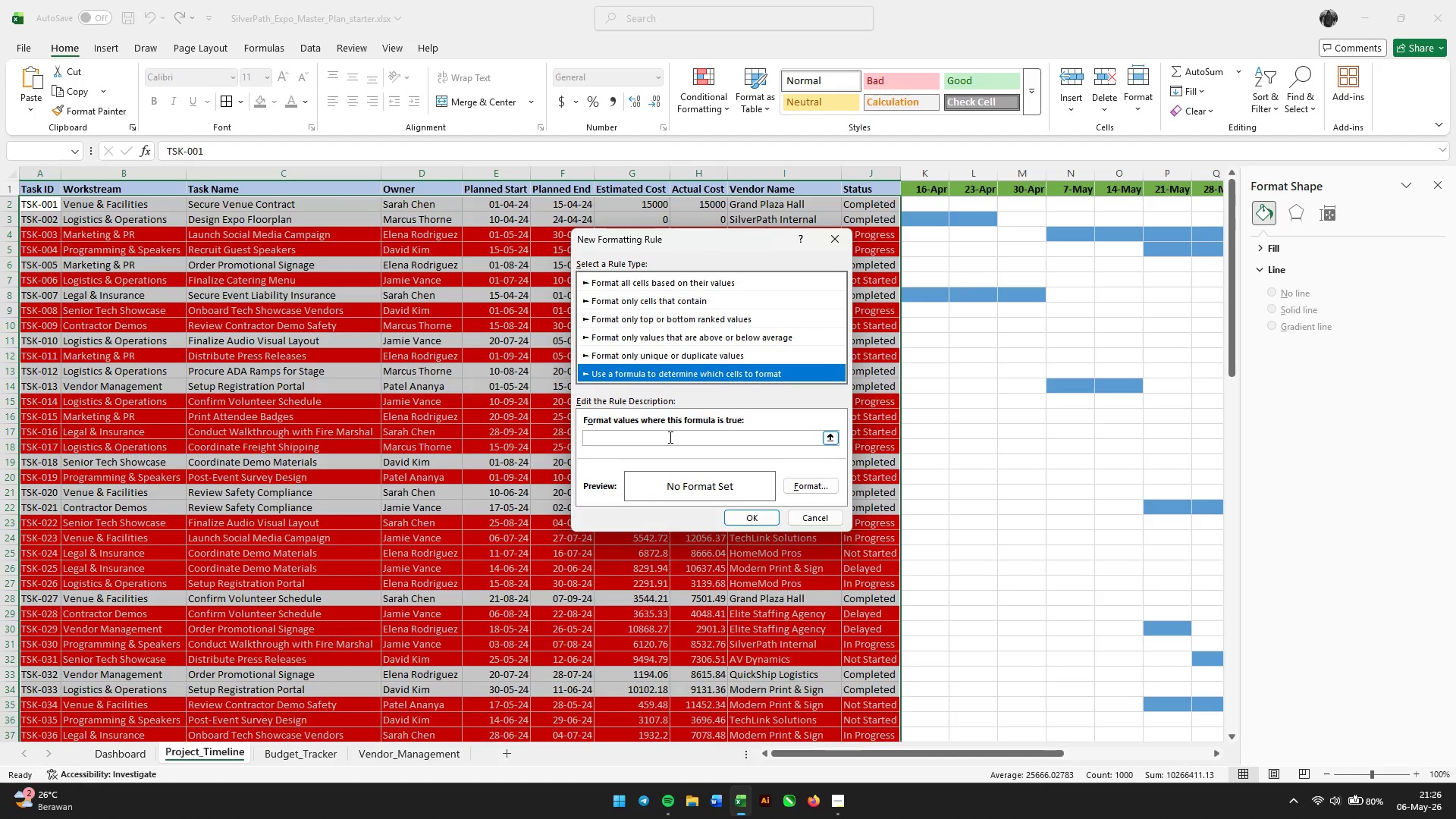 
left_click([670, 438])
 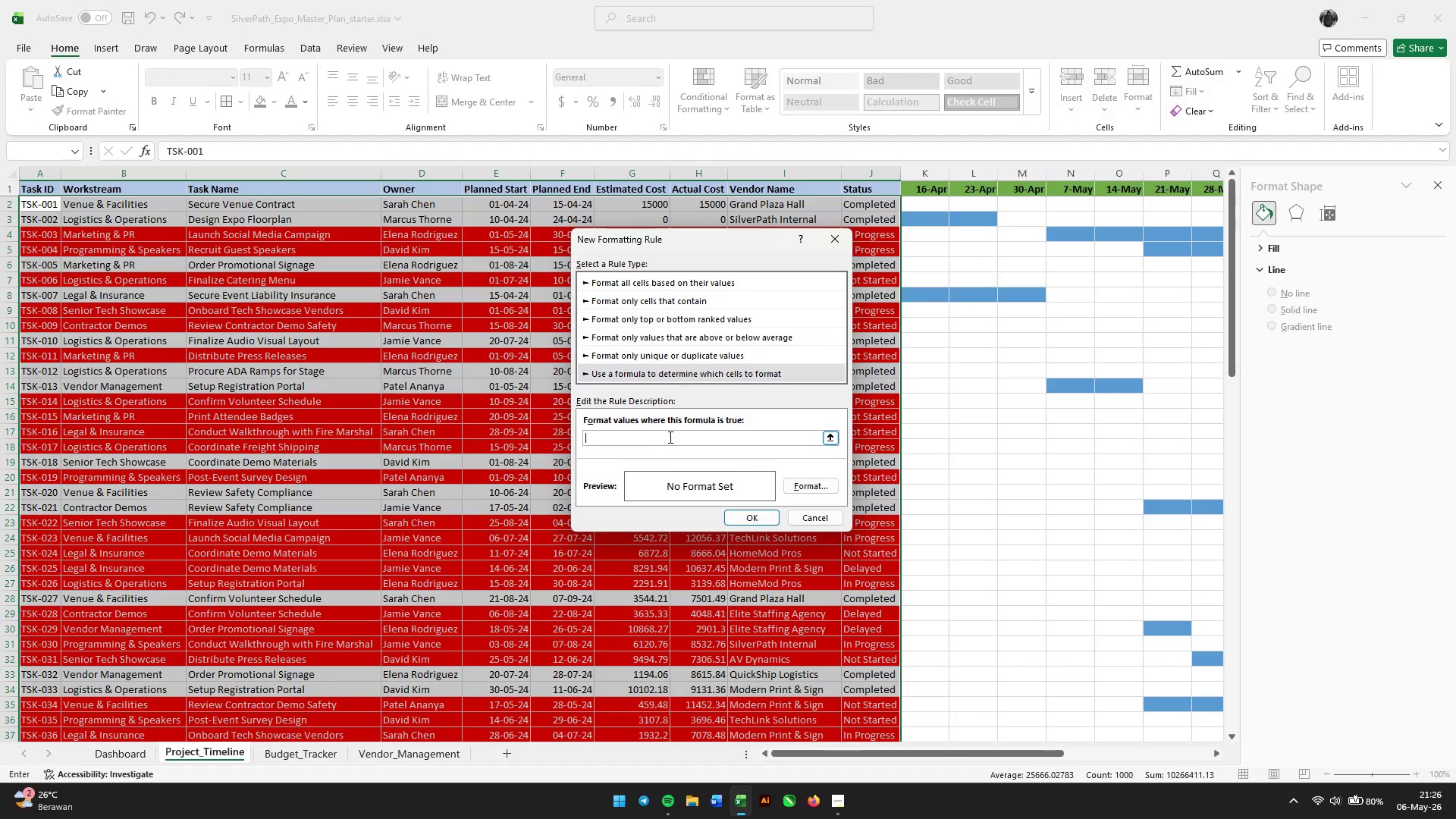 
type(=or()
 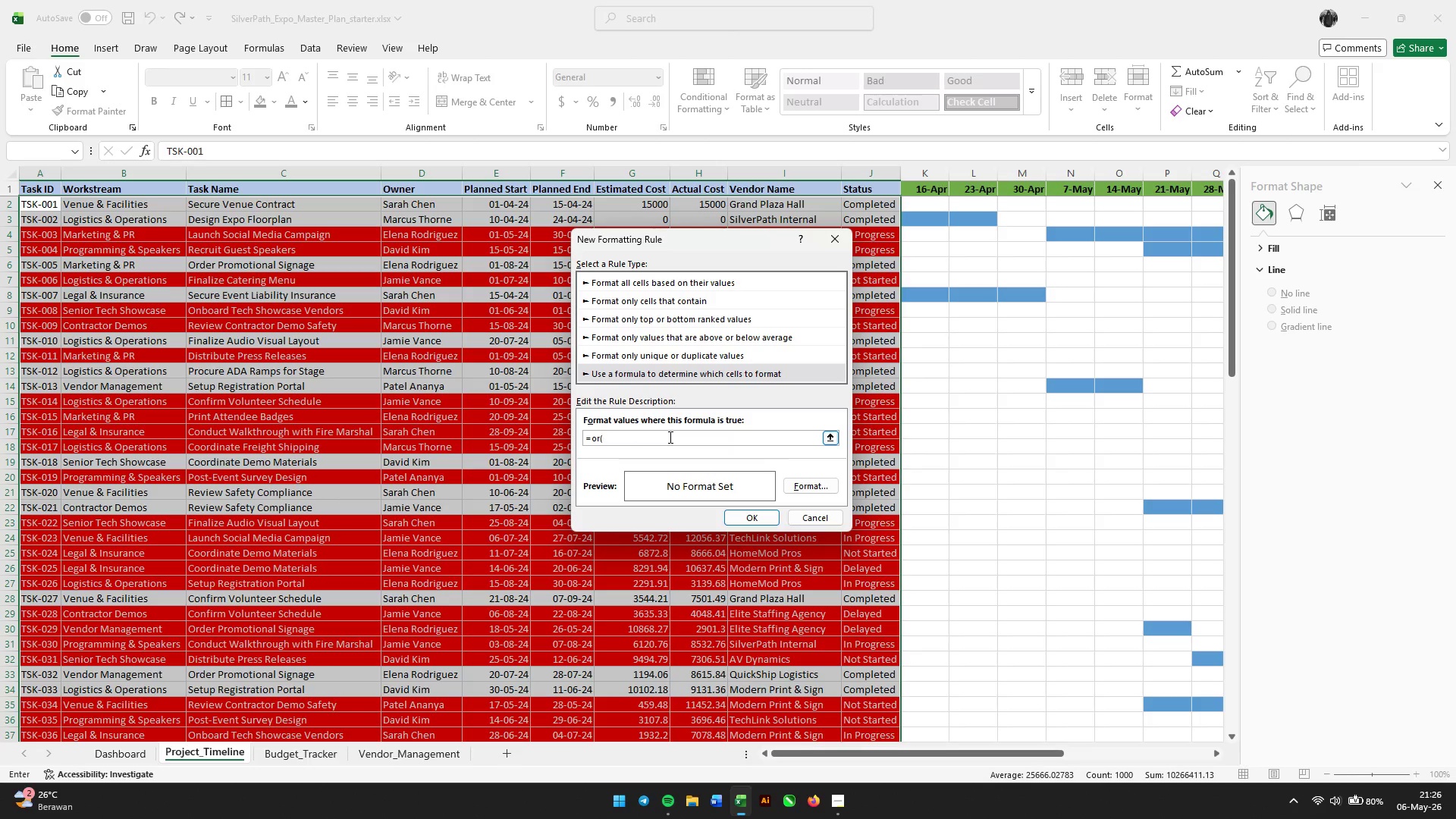 
type($e2=$f2)
 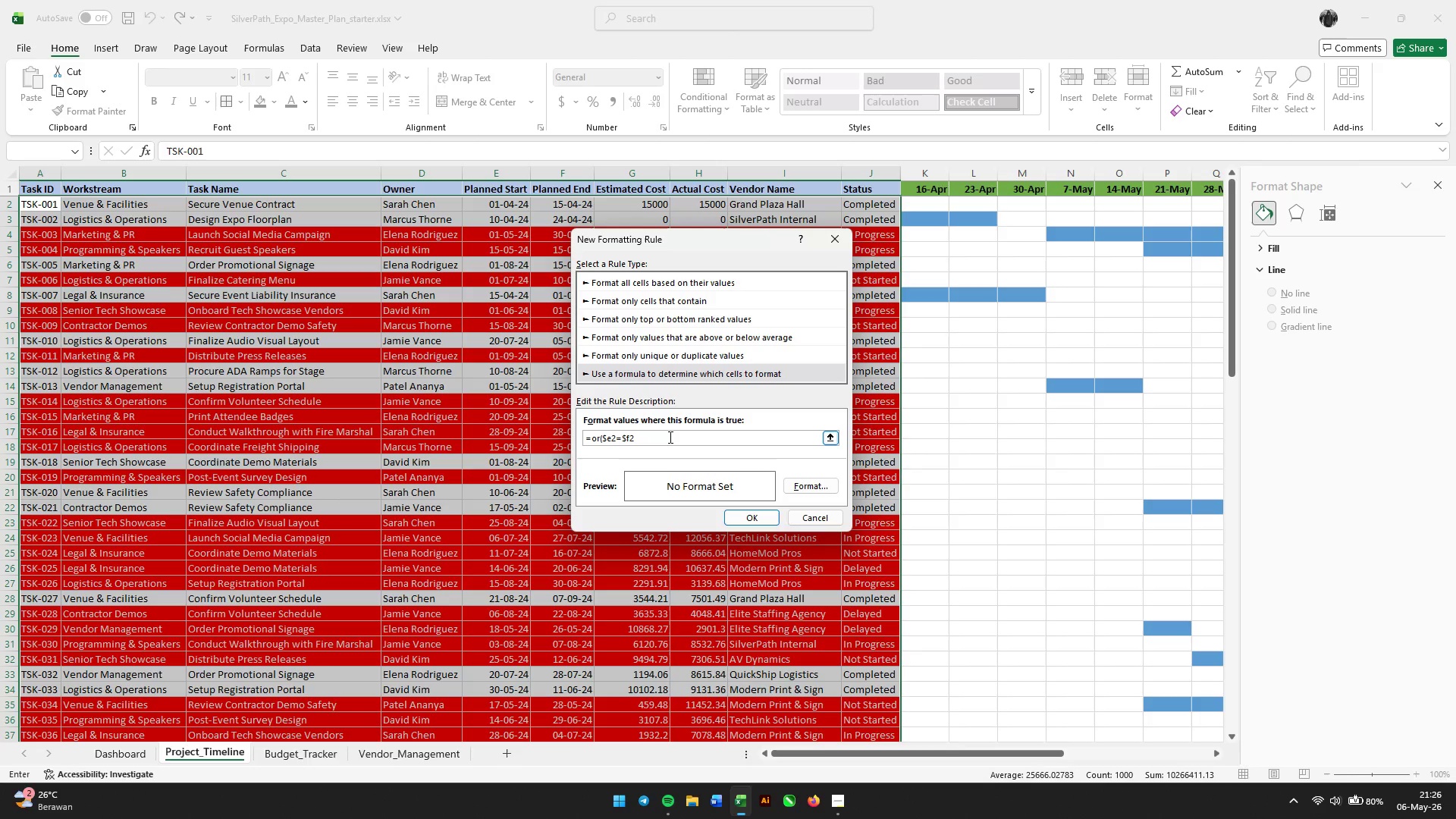 
wait(6.0)
 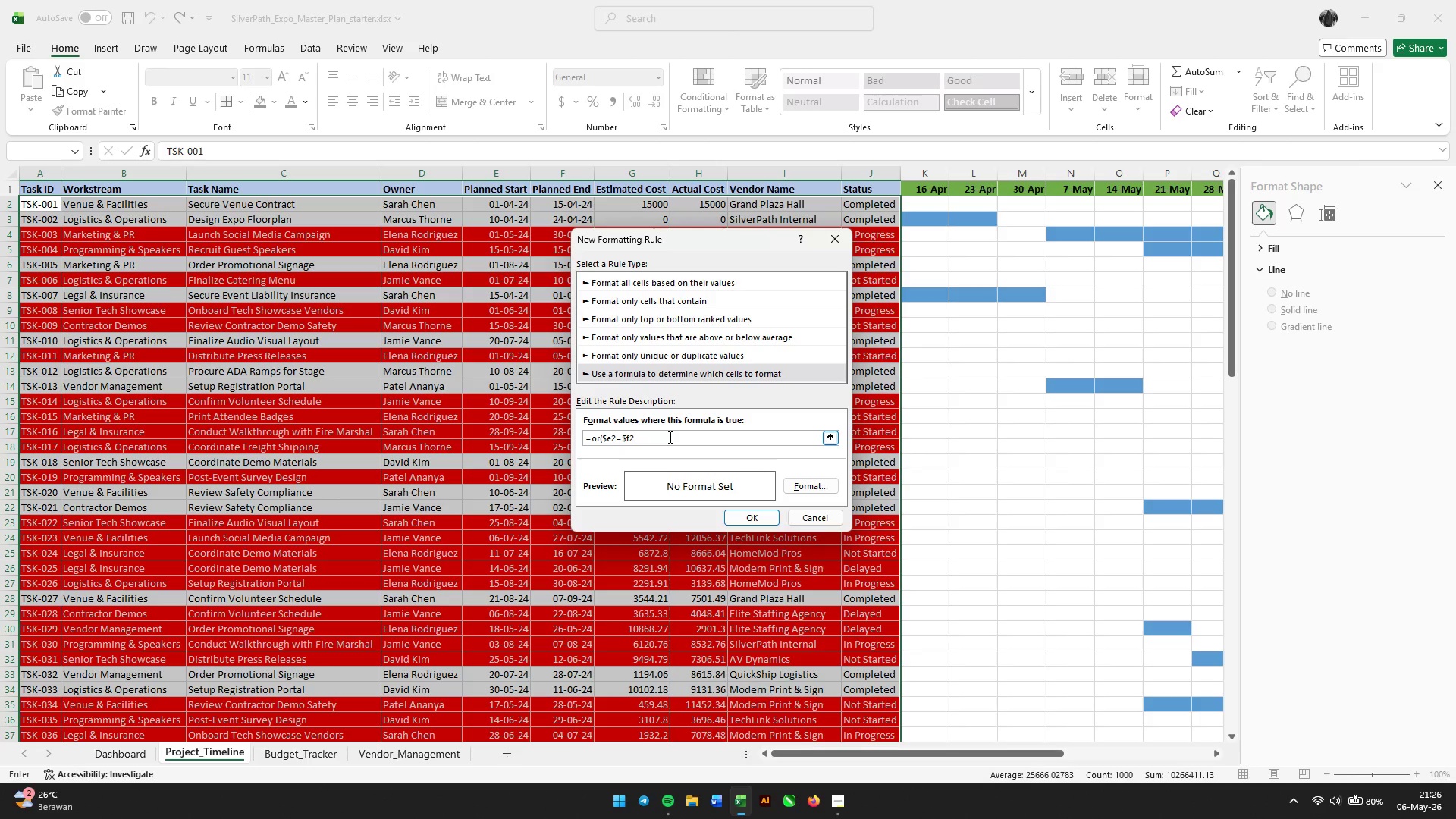 
type(,isnumber(Search)
 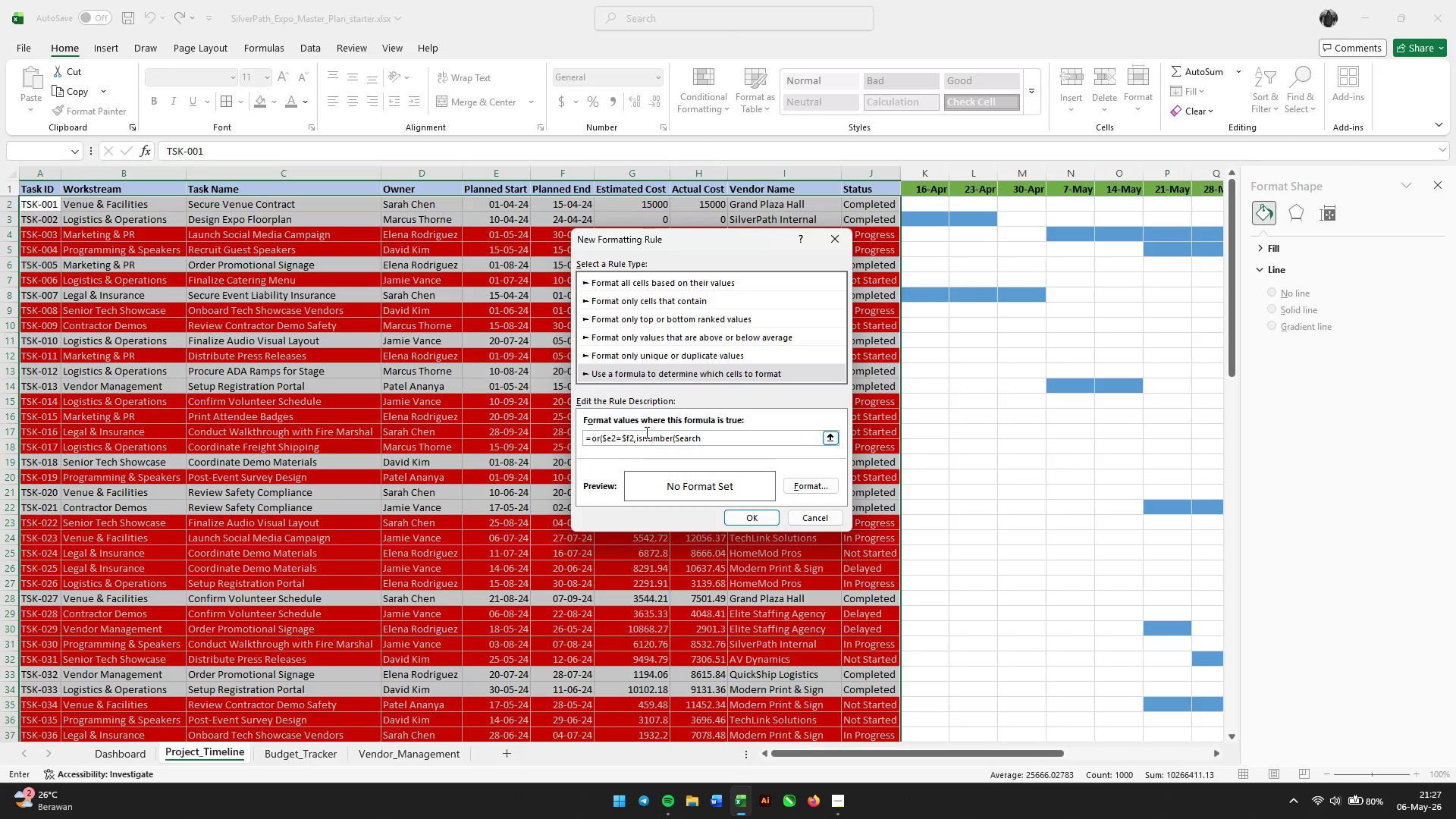 
type(("Miles)
 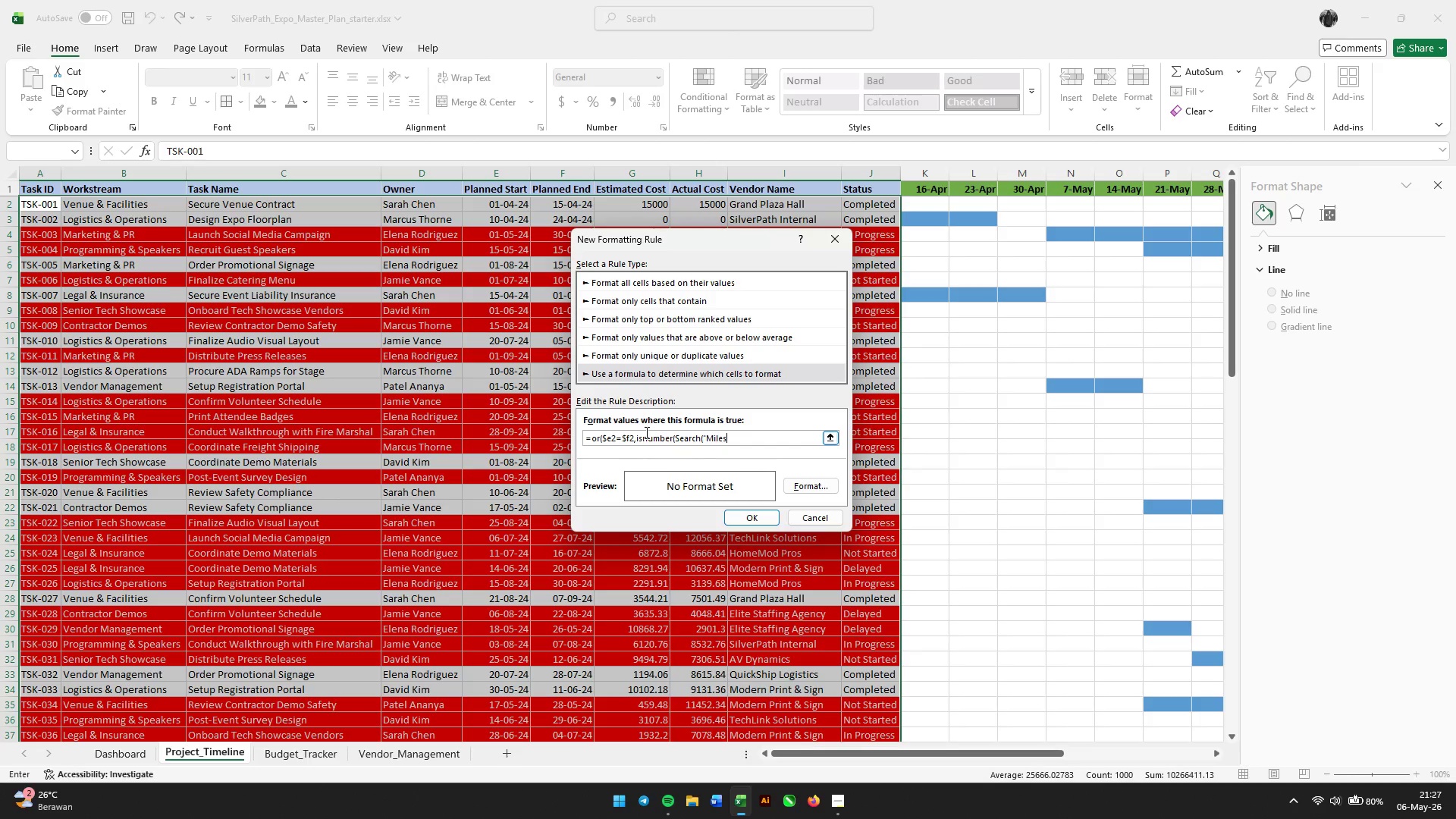 
type(tone",$C2)
 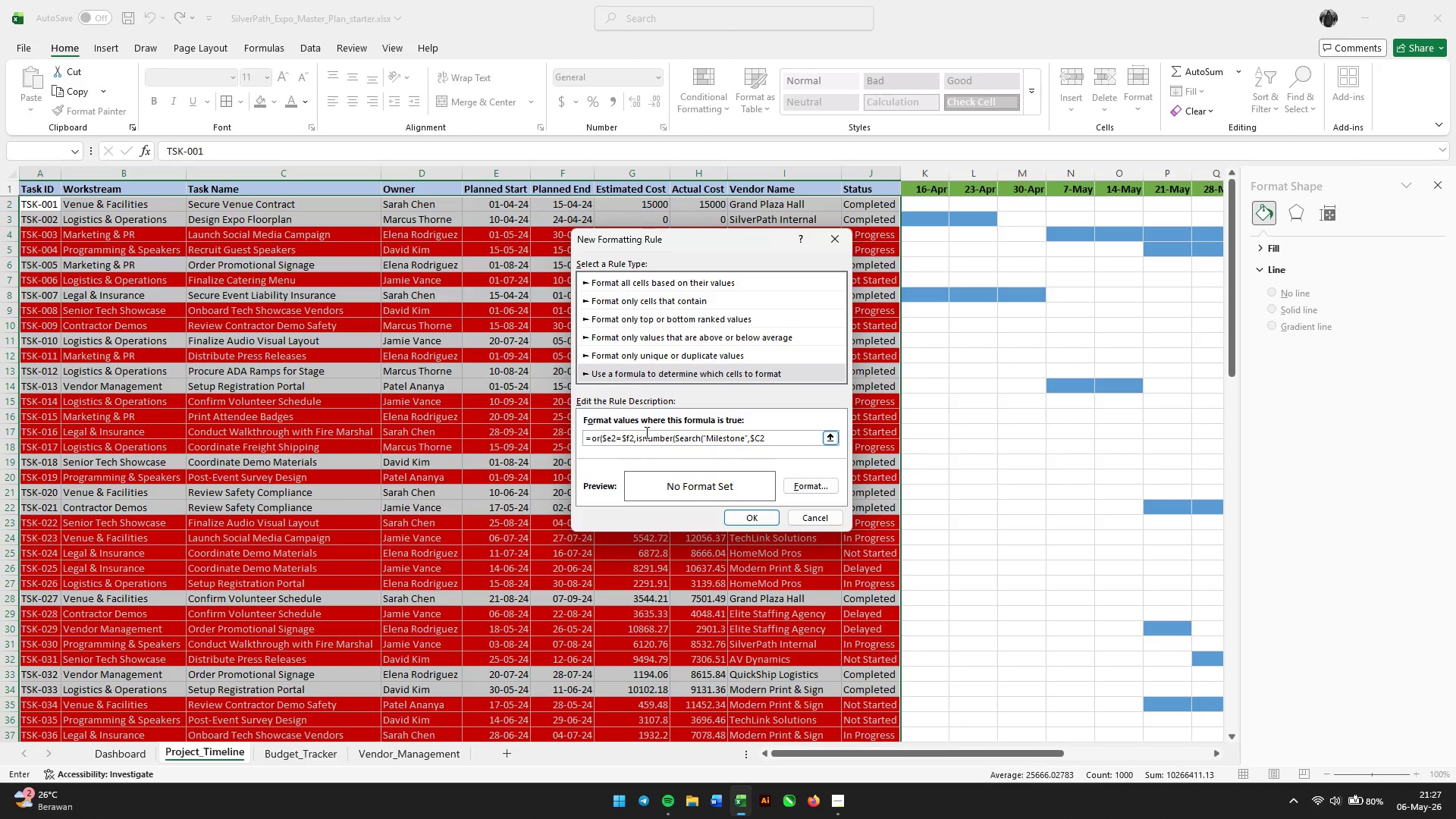 
left_click_drag(start_coordinate=[739, 240], to_coordinate=[722, 325])
 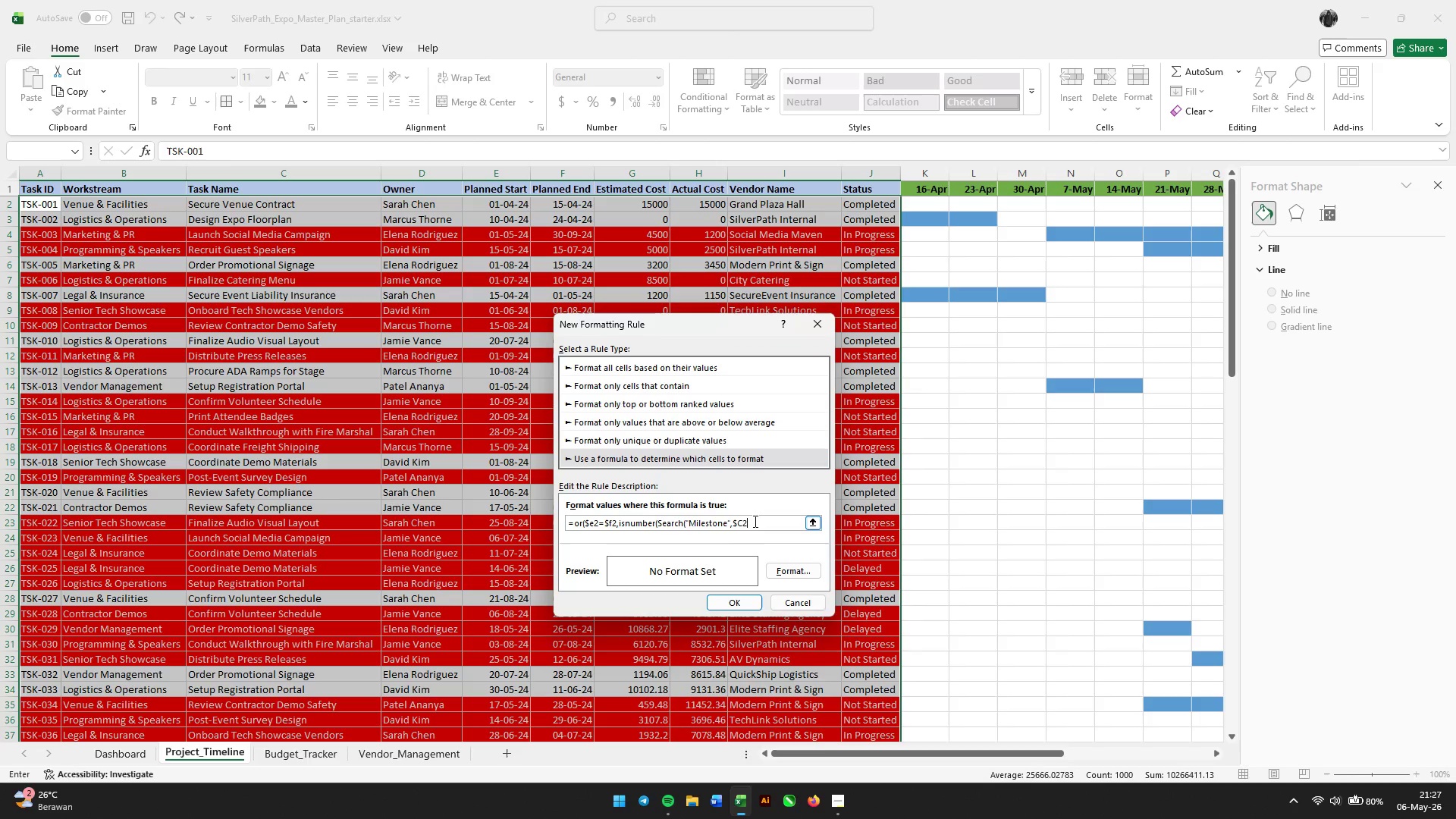 
left_click([755, 522])
 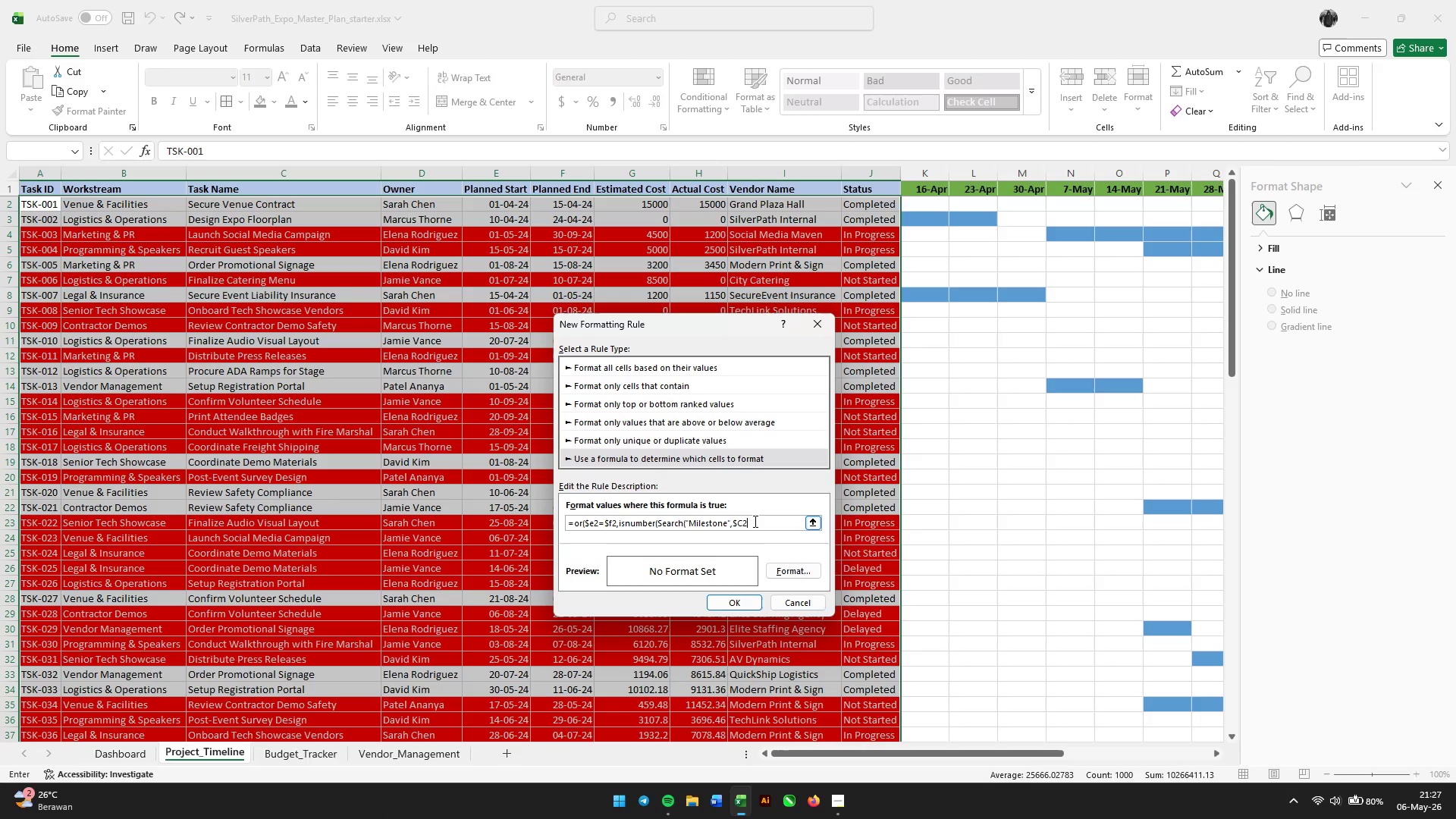 
type())))
 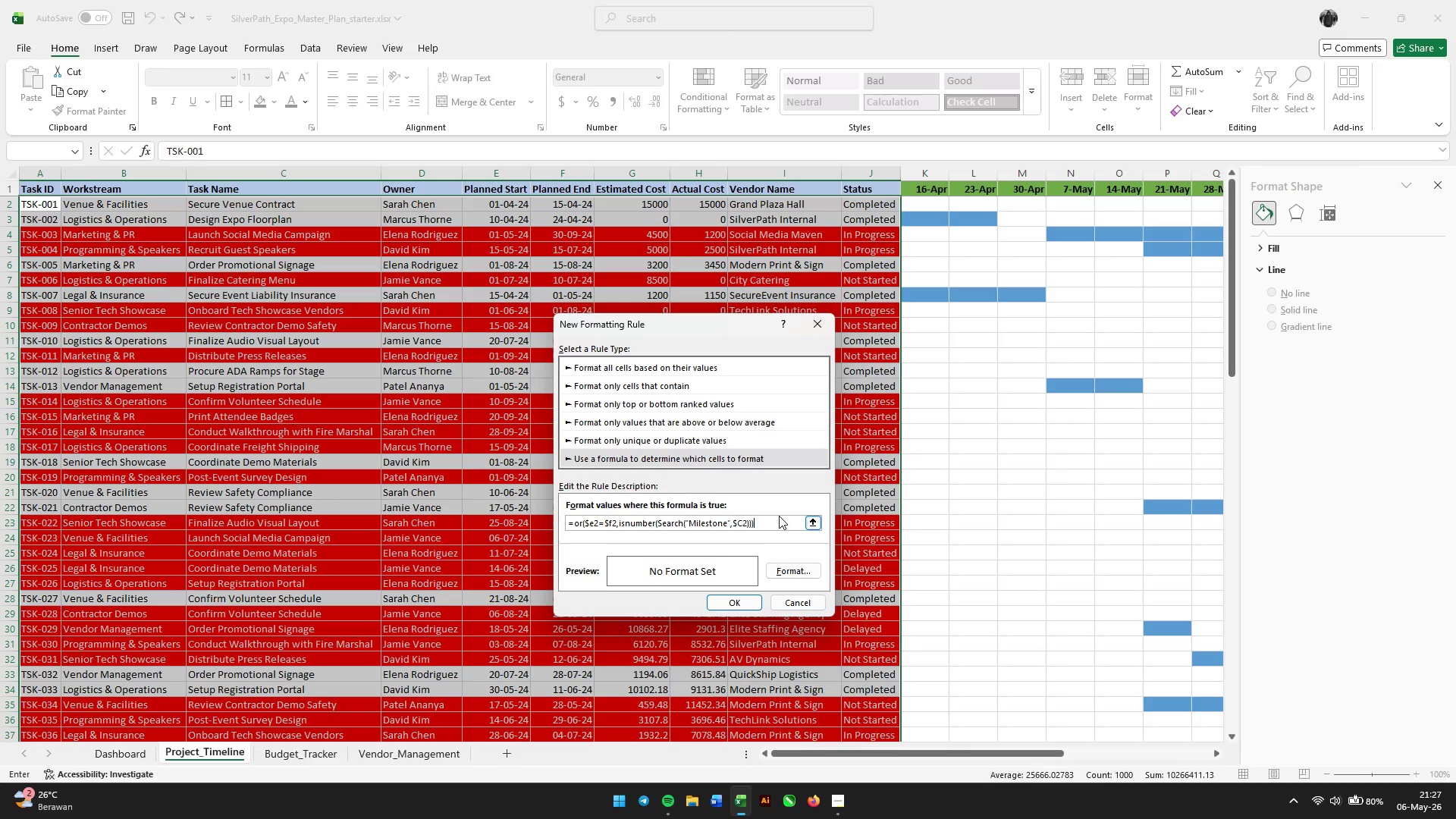 
wait(13.95)
 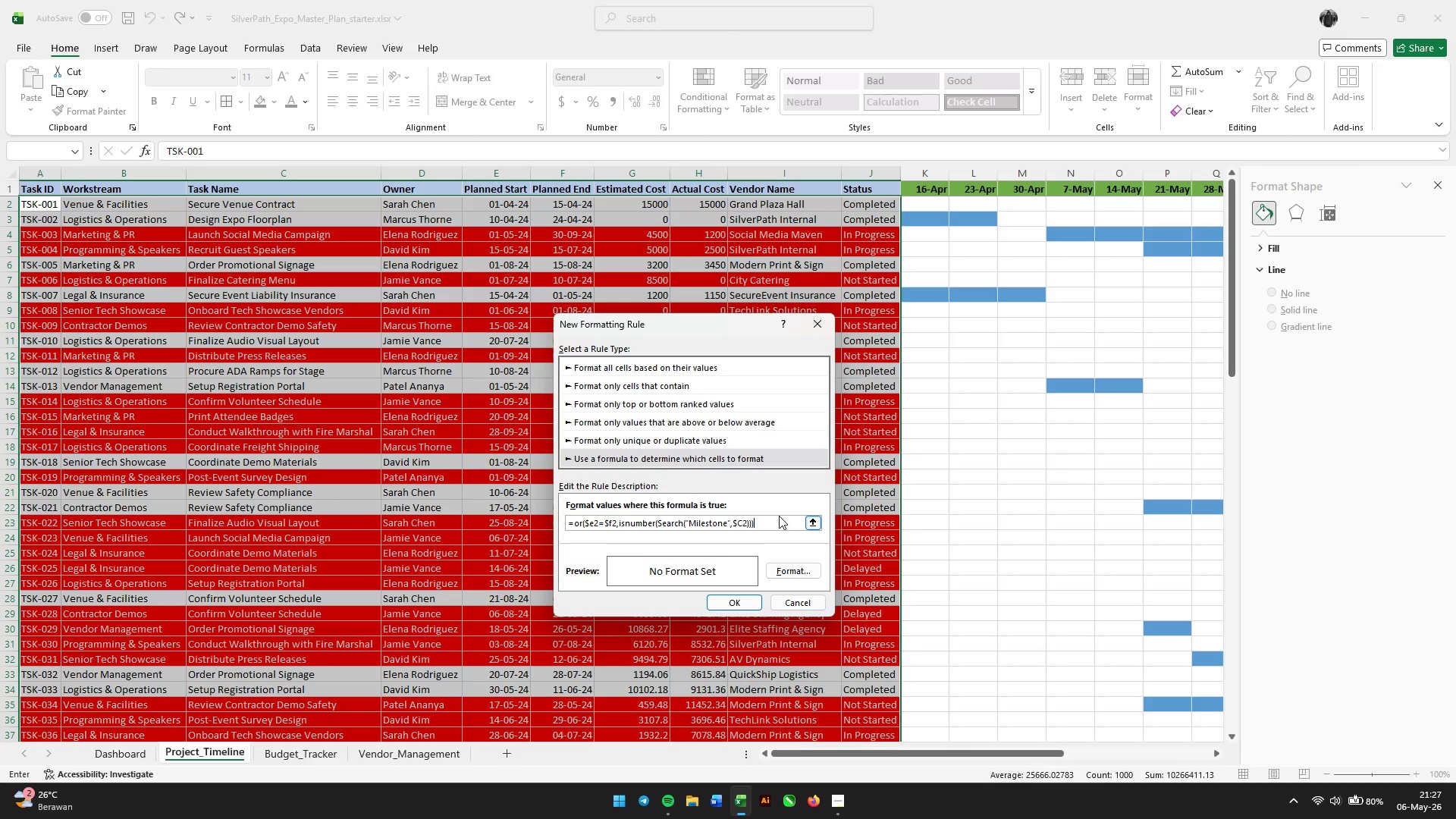 
left_click([772, 569])
 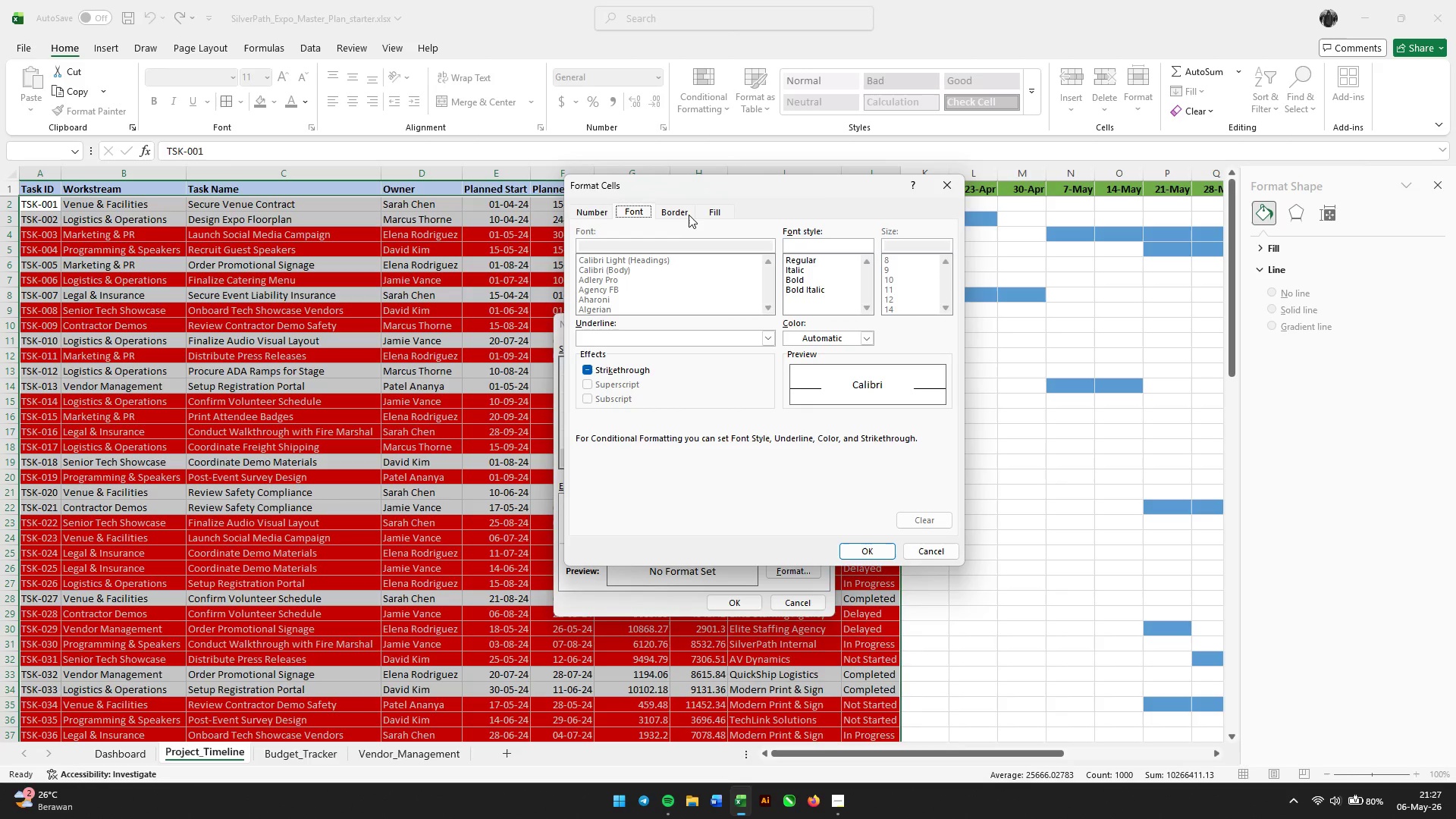 
left_click([715, 215])
 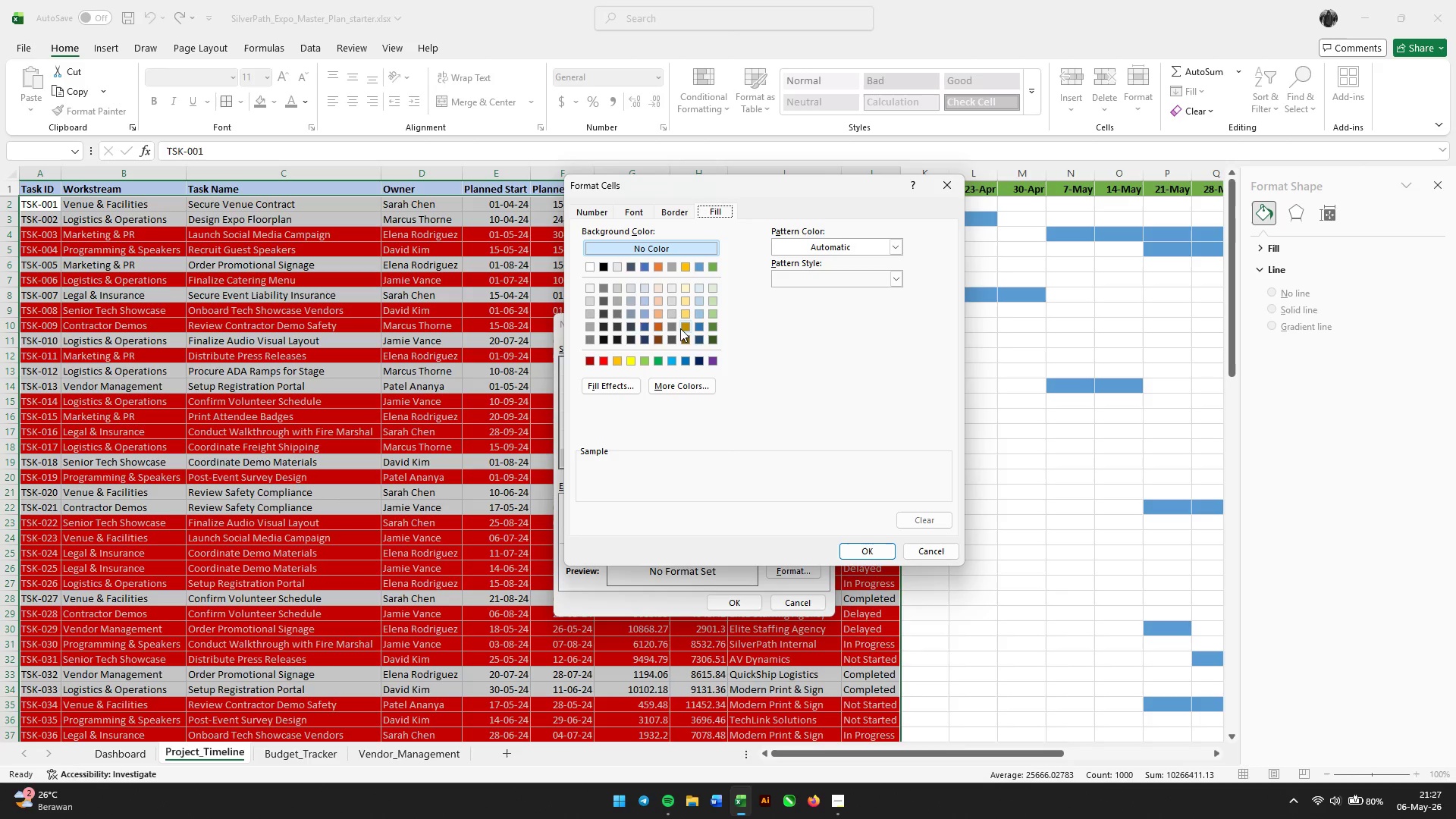 
wait(6.5)
 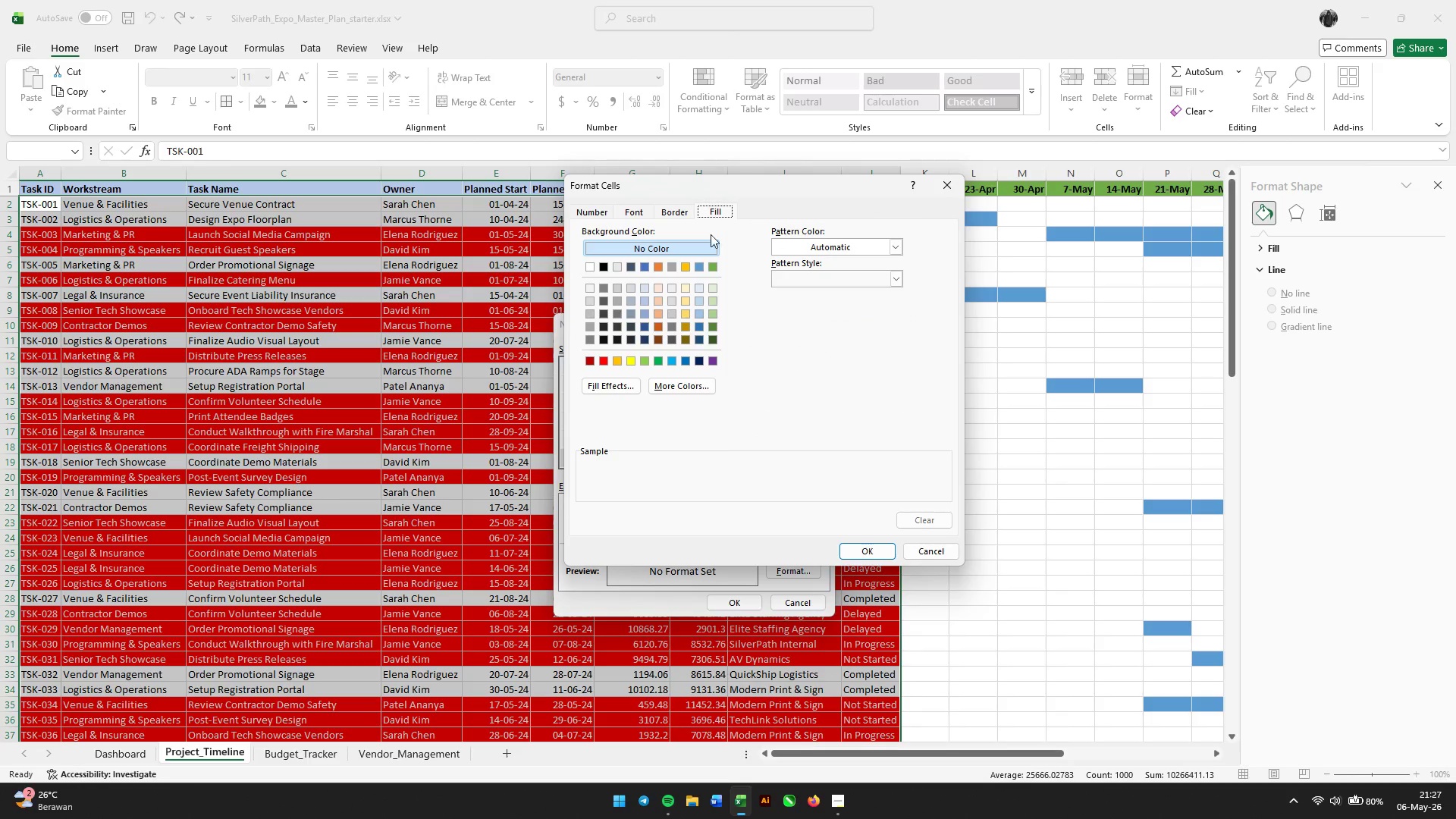 
left_click([686, 325])
 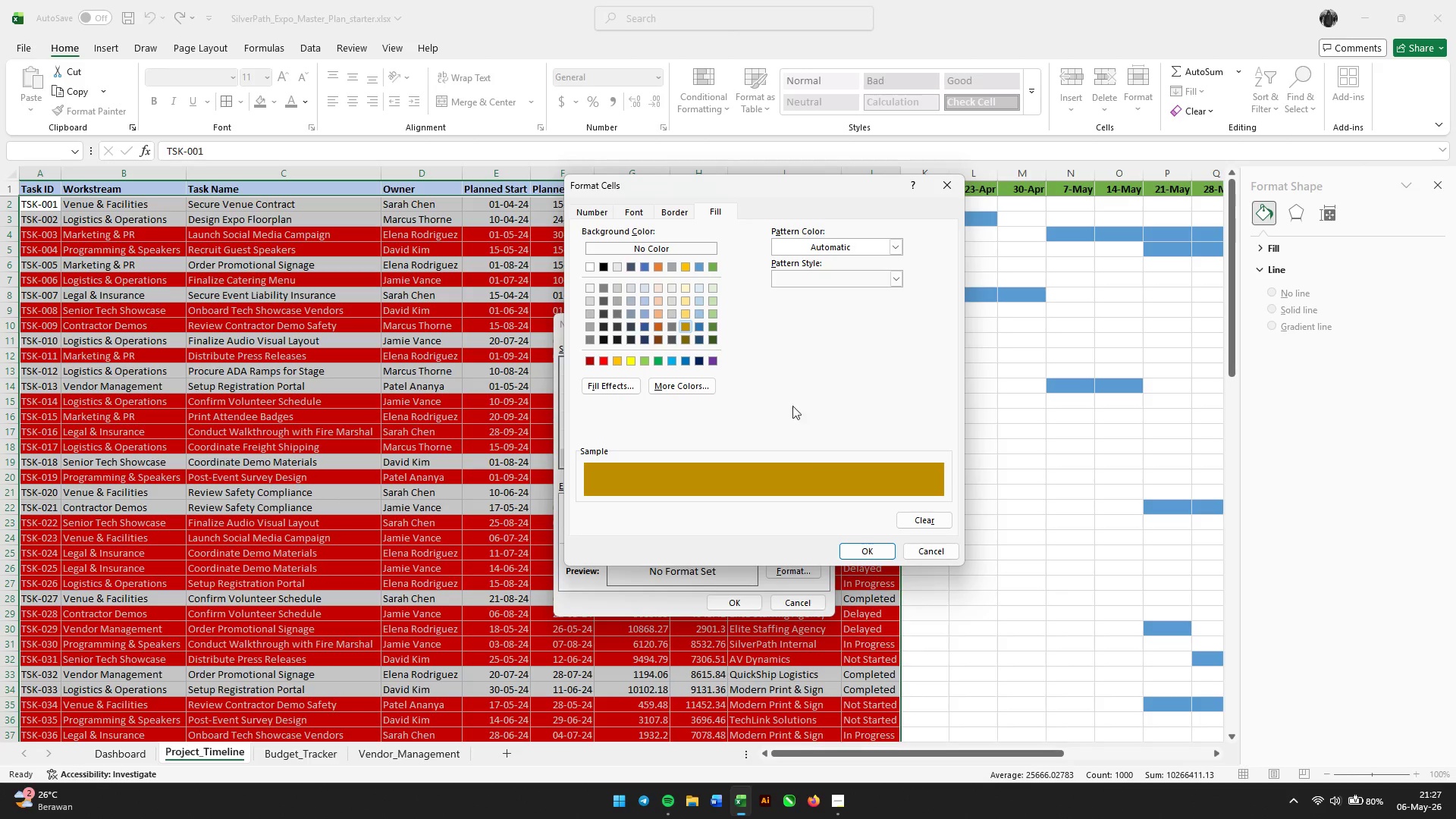 
left_click([855, 554])
 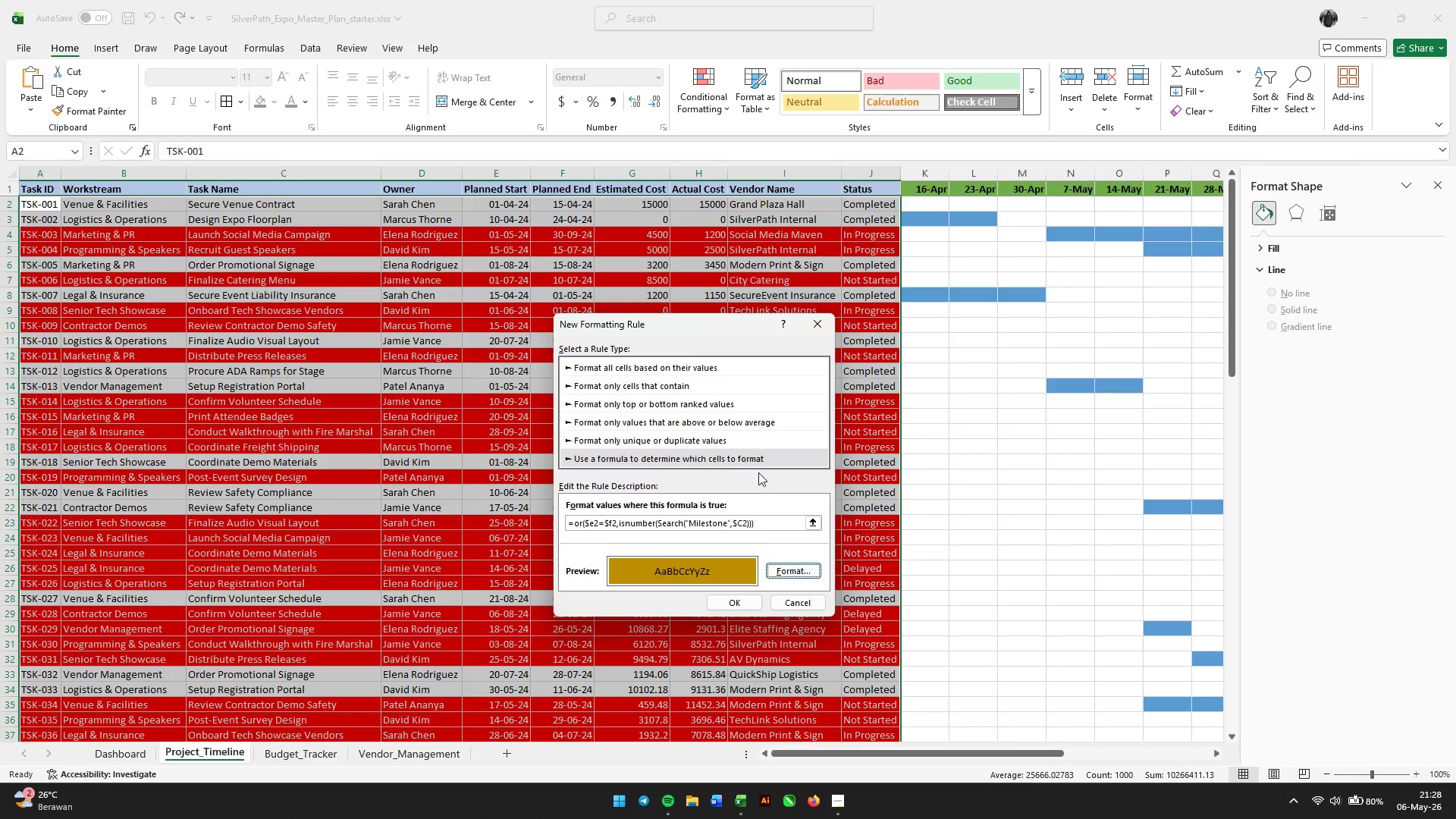 
wait(6.06)
 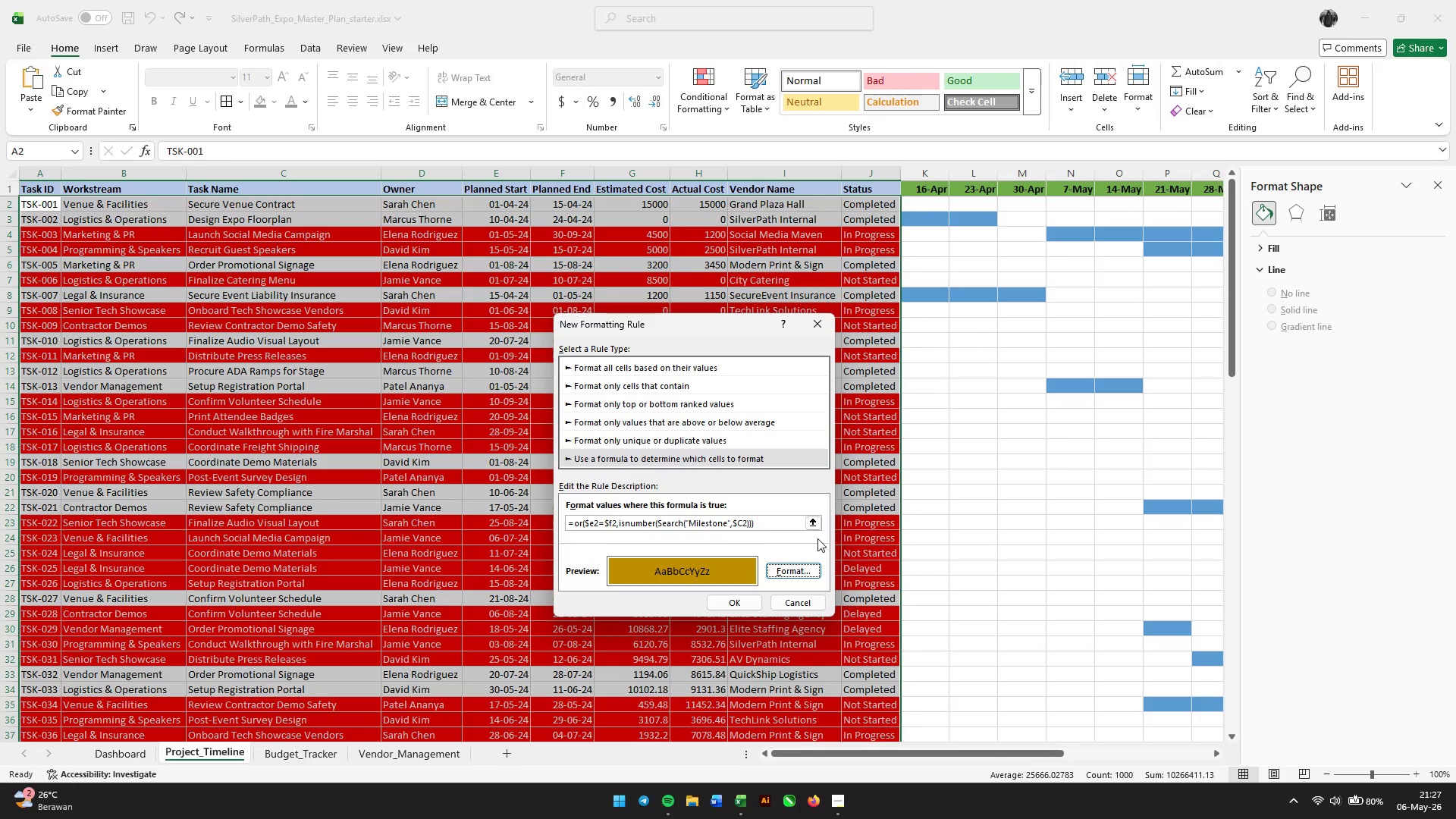 
left_click([778, 570])
 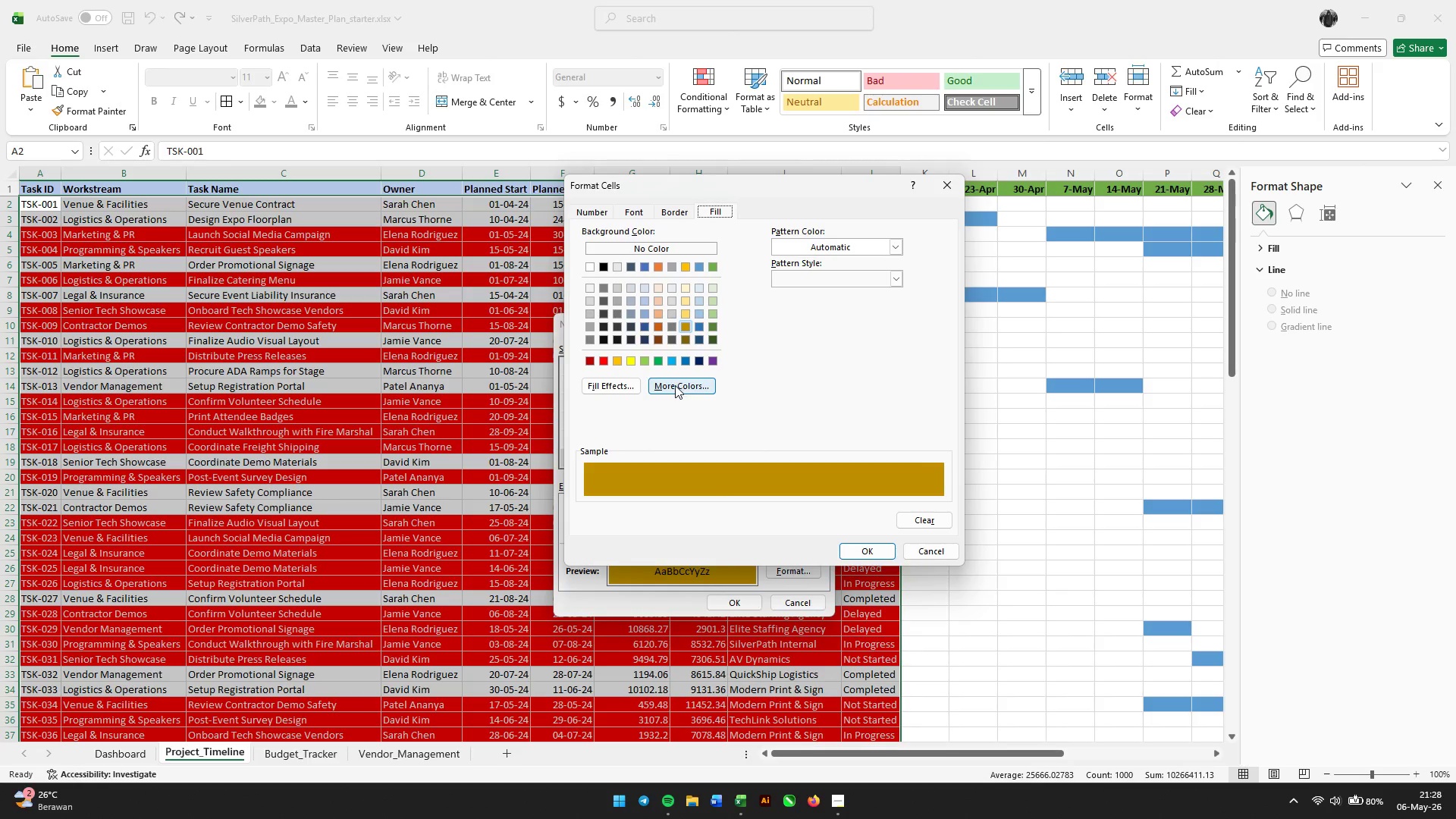 
wait(5.78)
 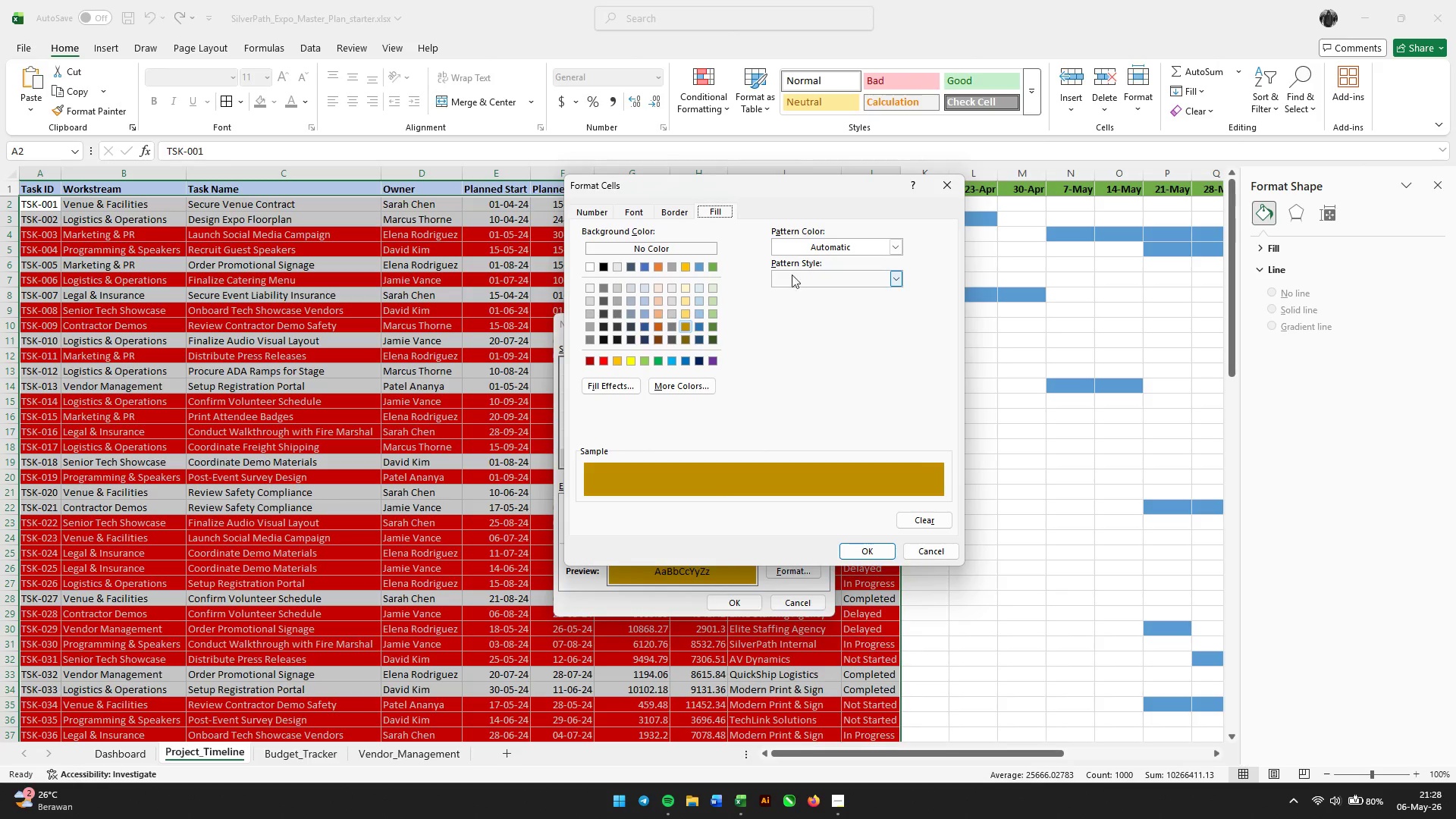 
left_click([675, 385])
 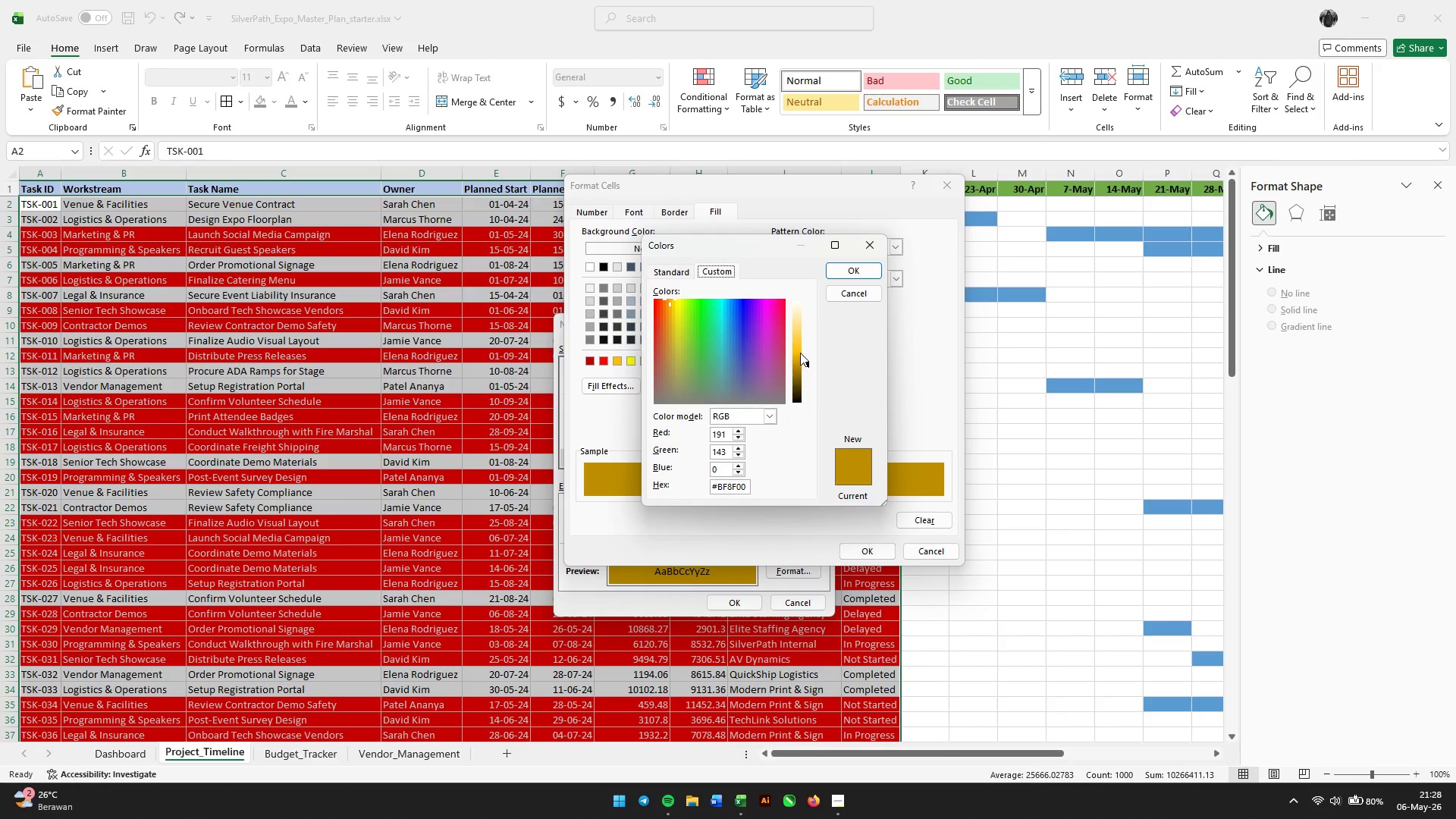 
left_click([799, 359])
 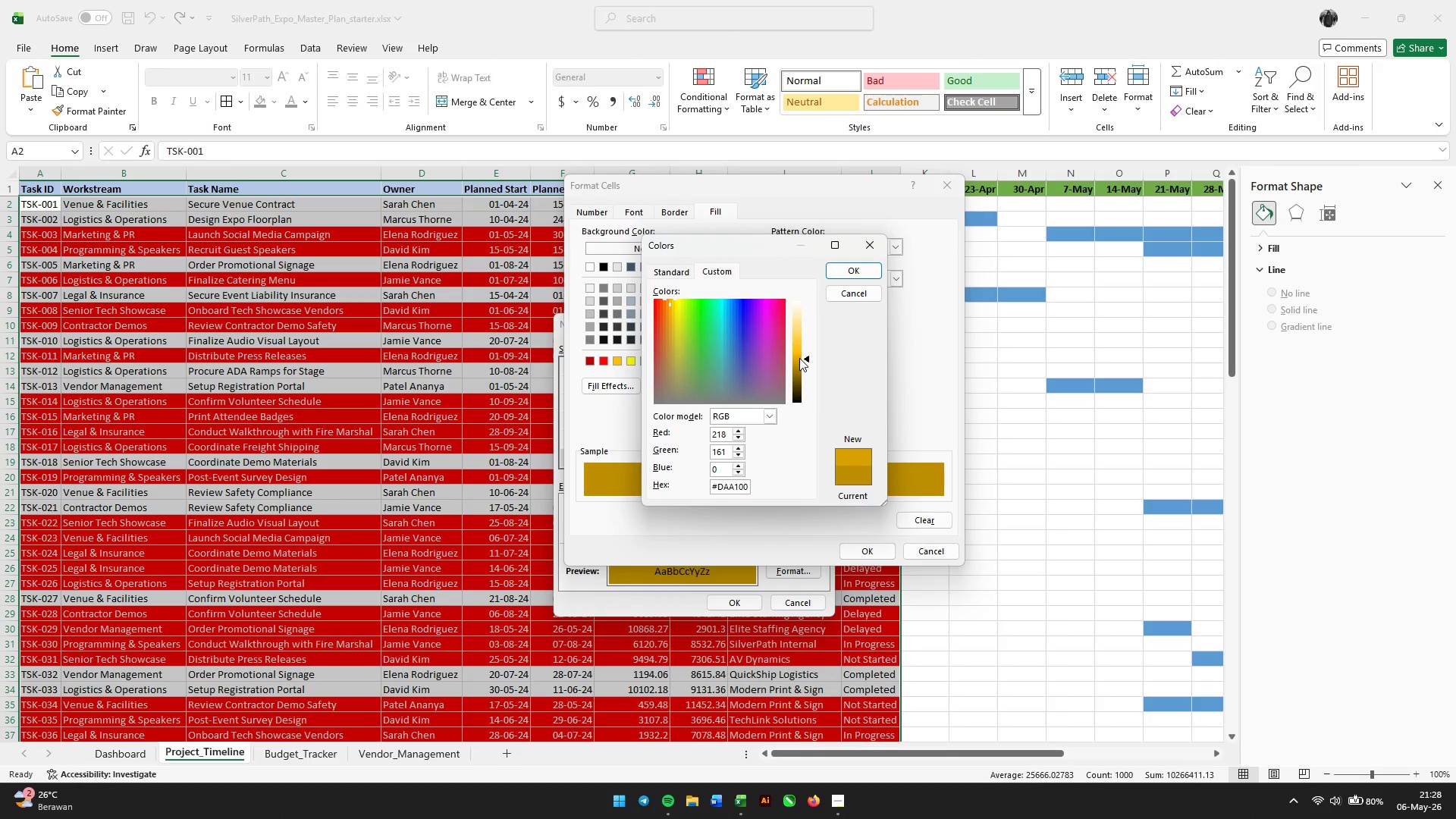 
left_click([799, 358])
 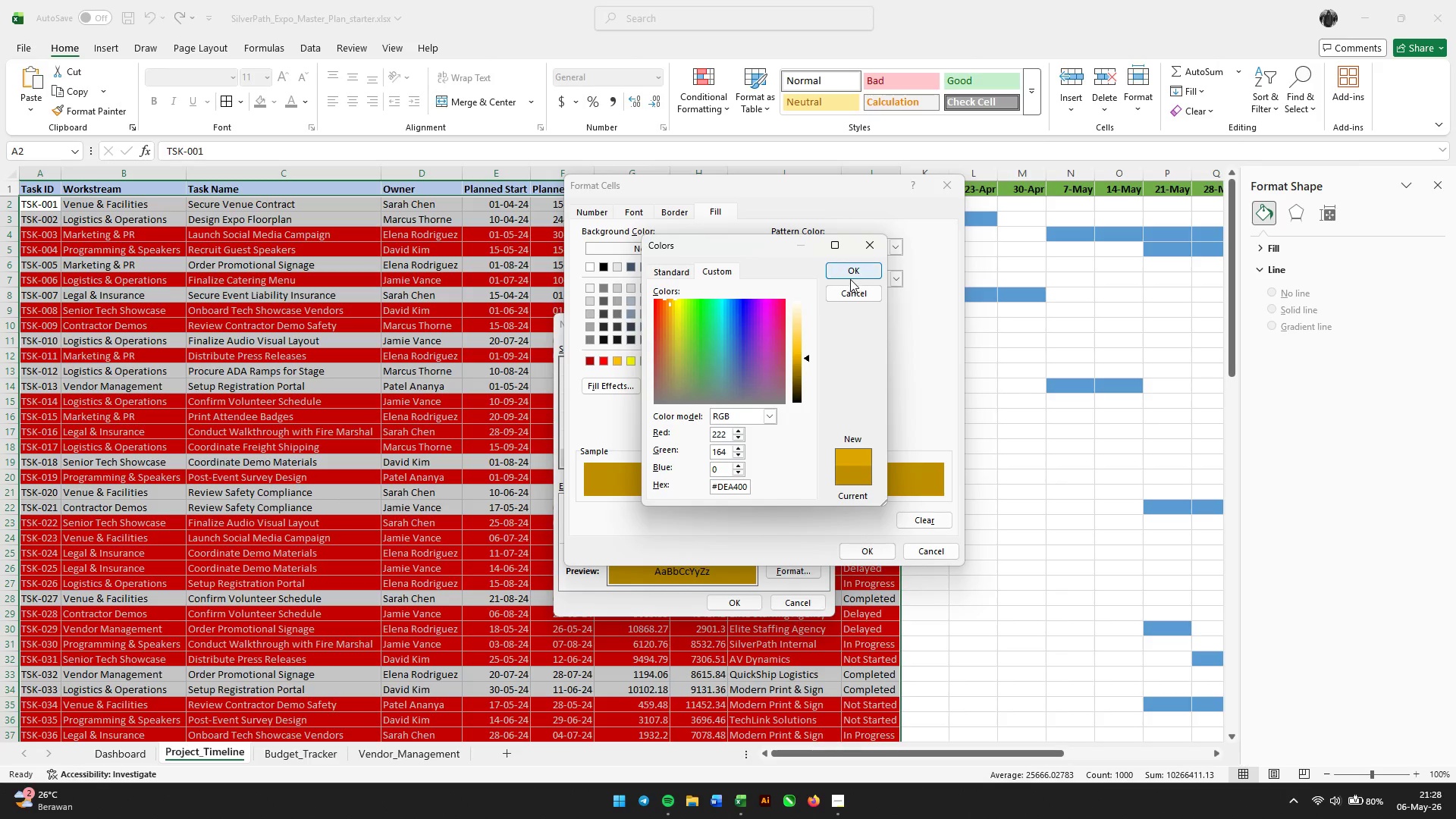 
left_click([850, 278])
 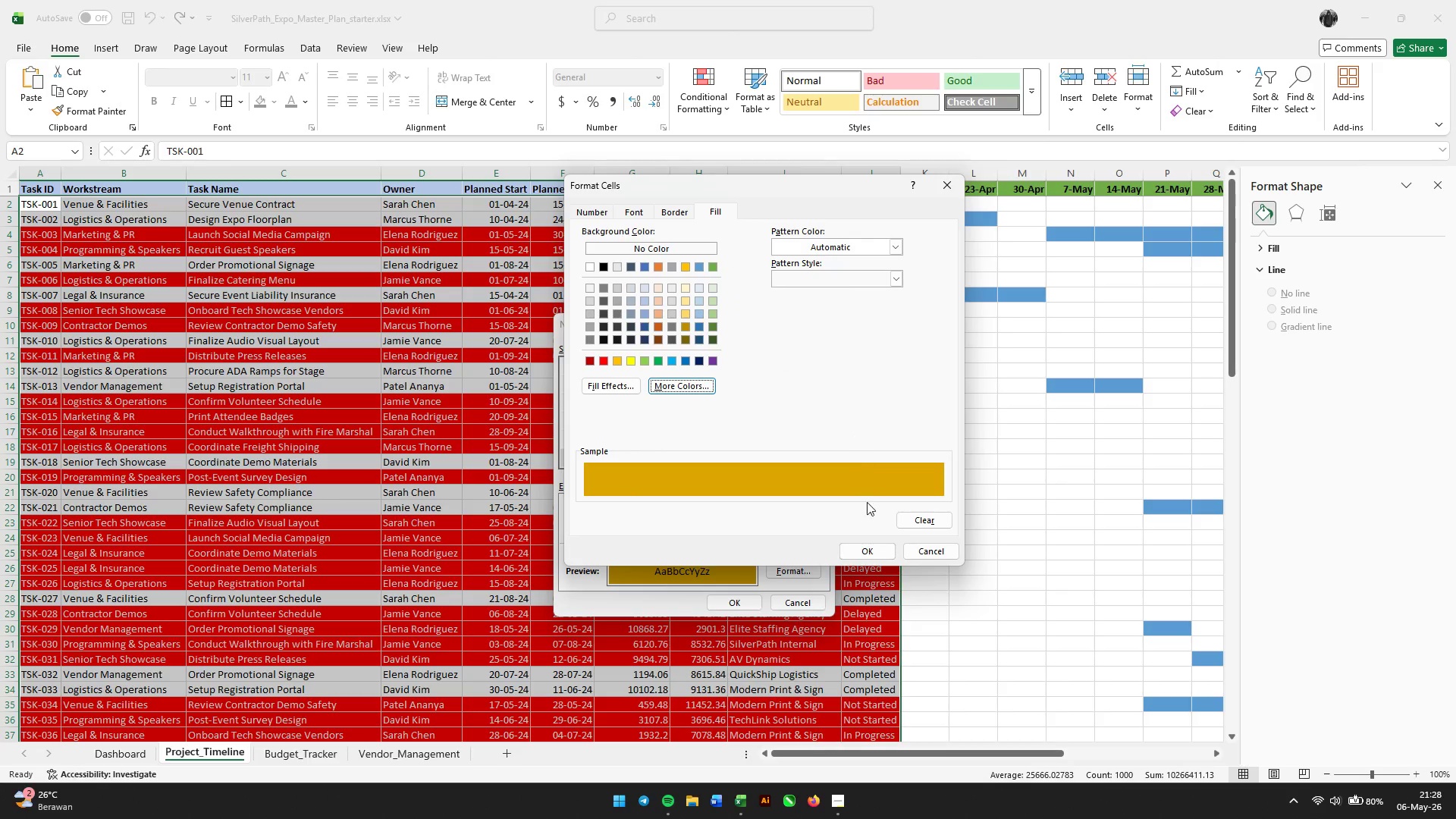 
left_click([868, 538])
 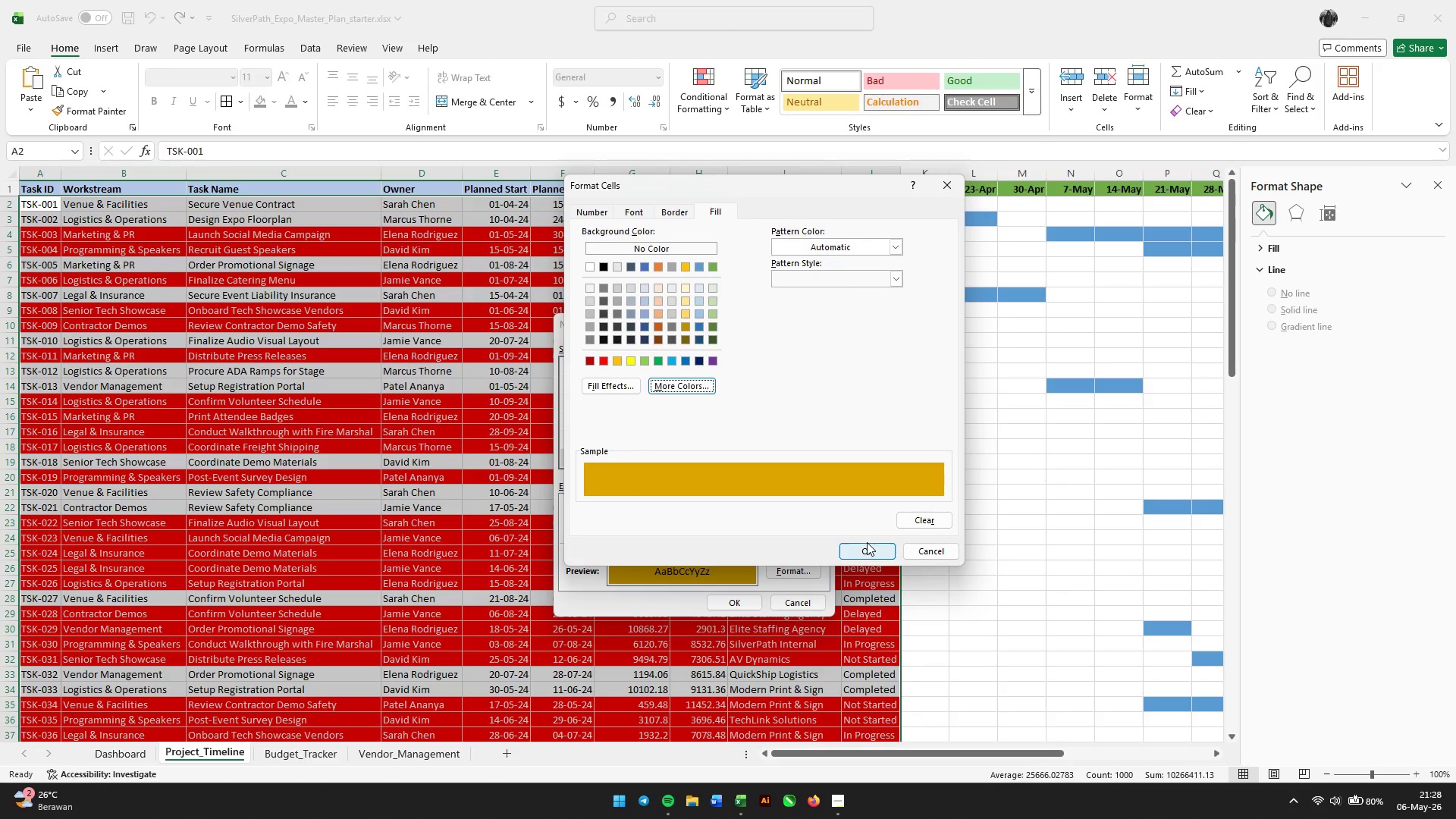 
left_click([867, 542])
 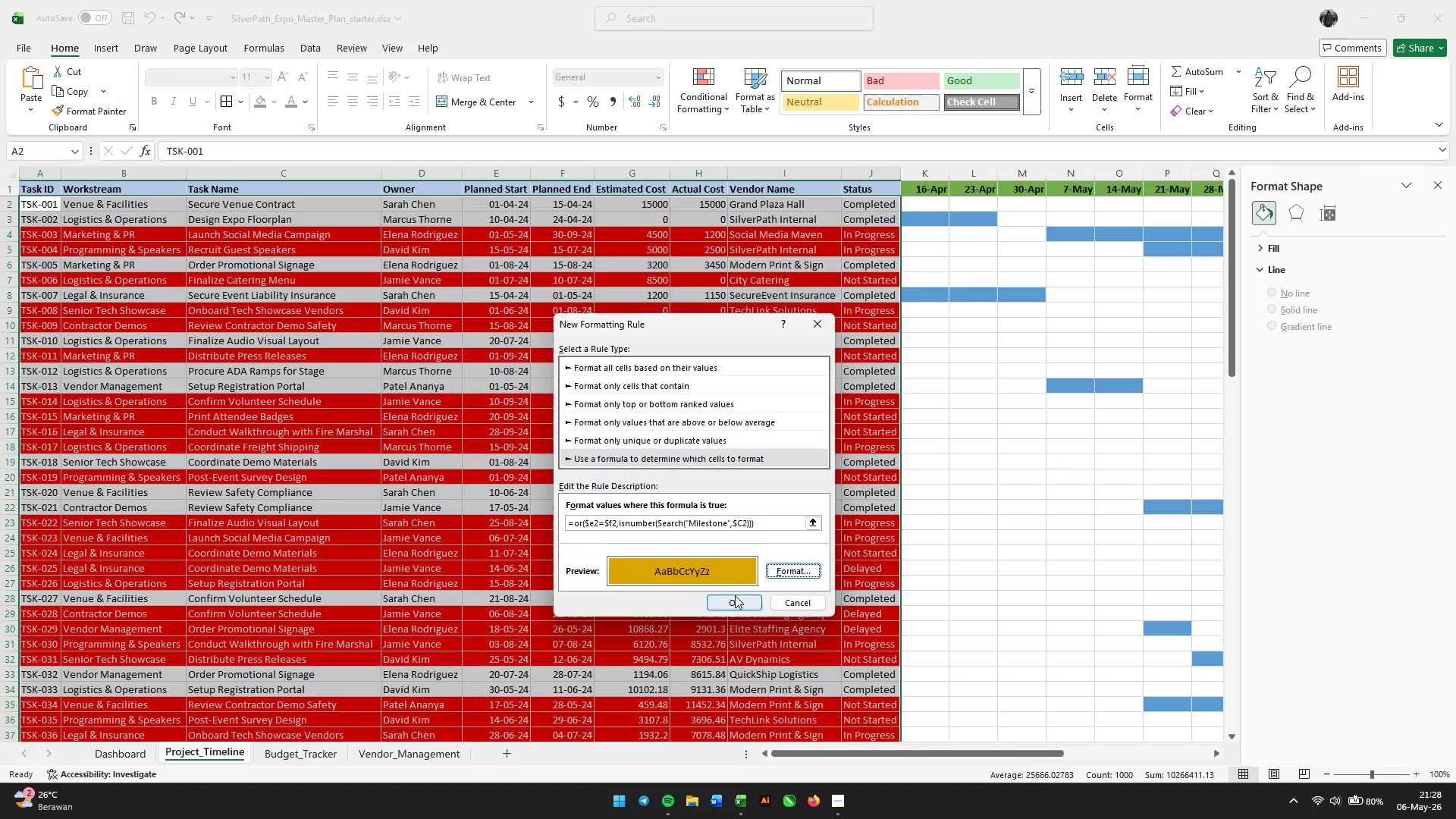 
left_click([733, 597])
 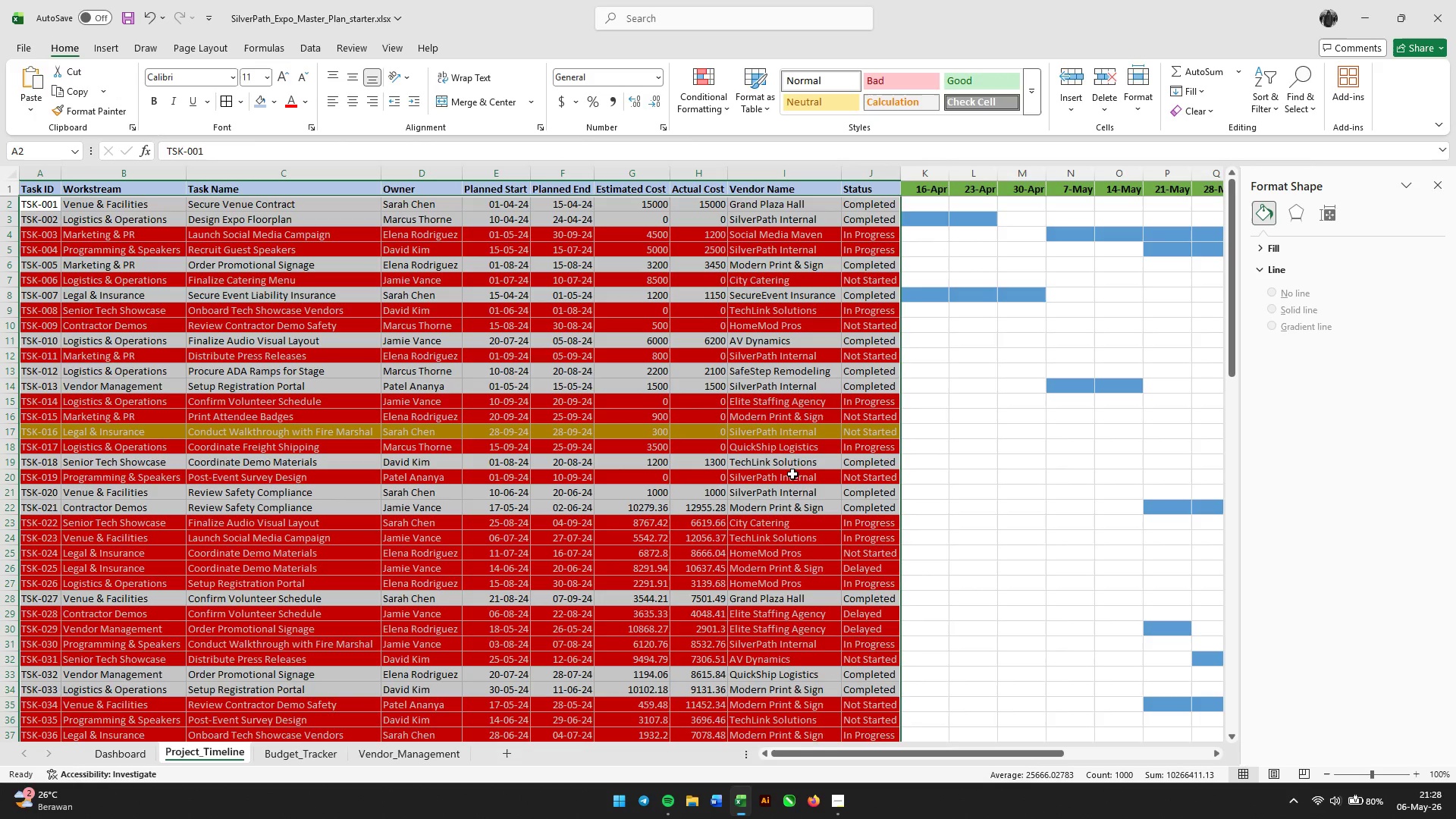 
left_click([872, 451])
 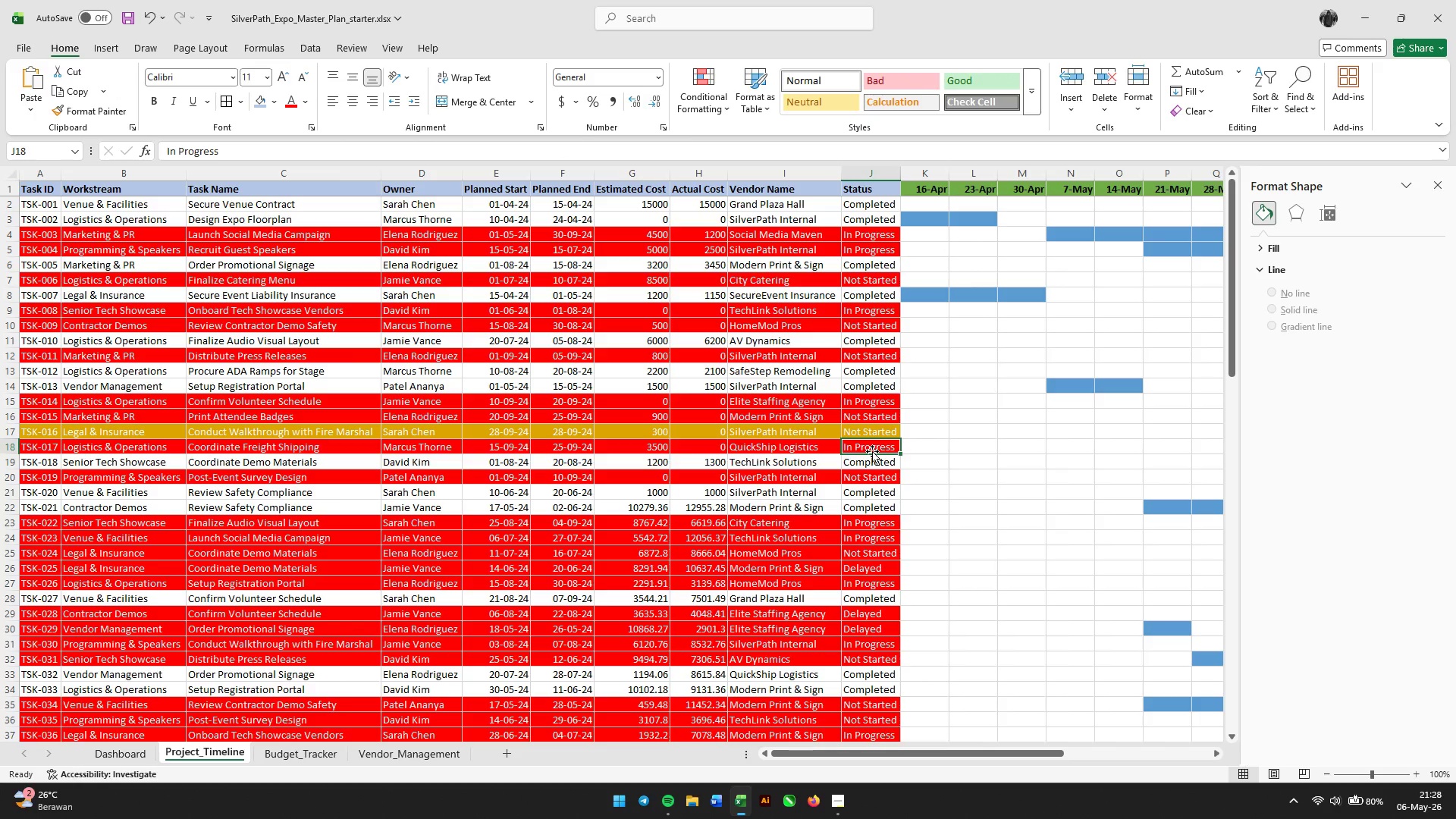 
scroll: coordinate [872, 451], scroll_direction: up, amount: 6.0
 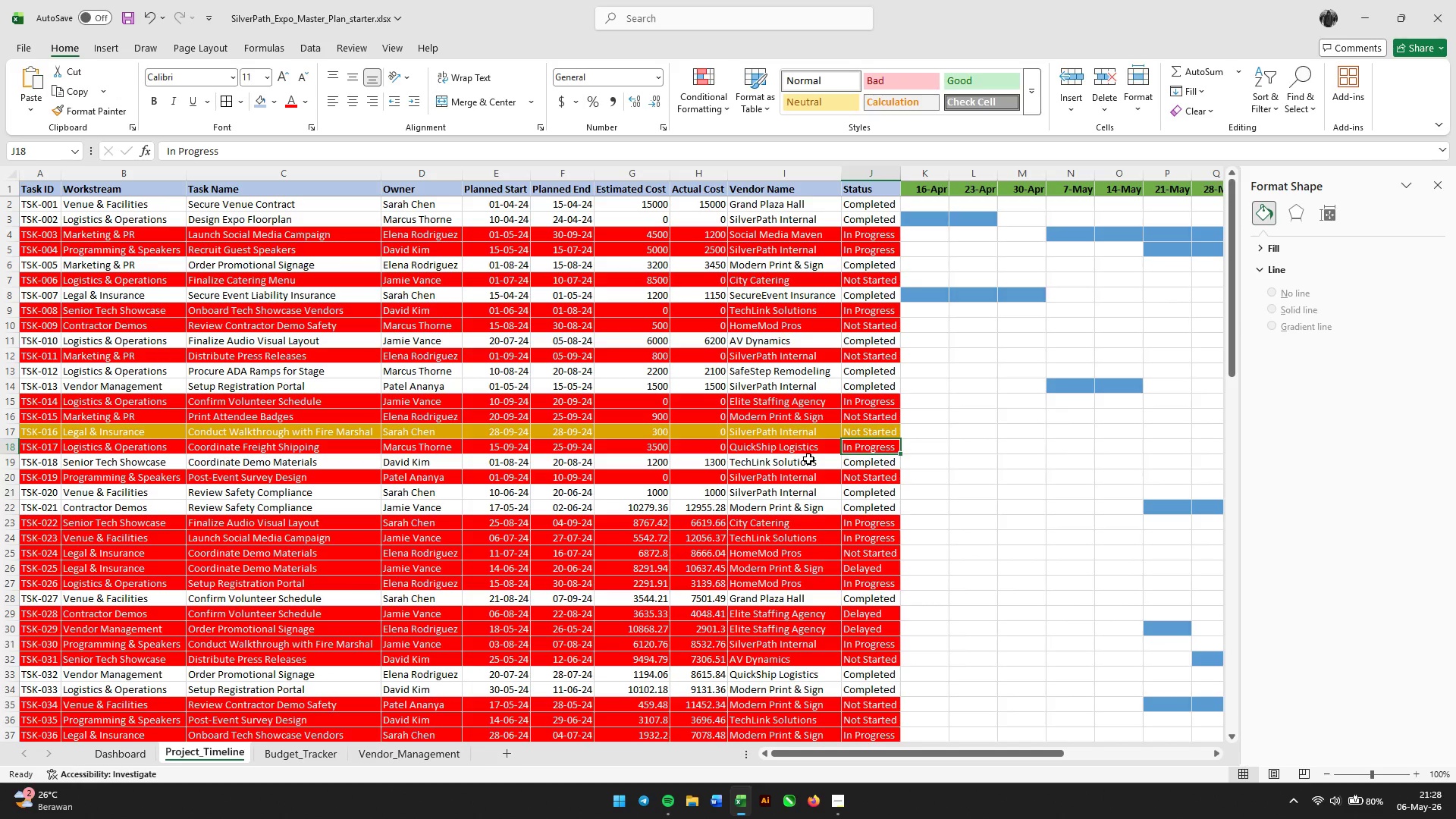 
wait(8.5)
 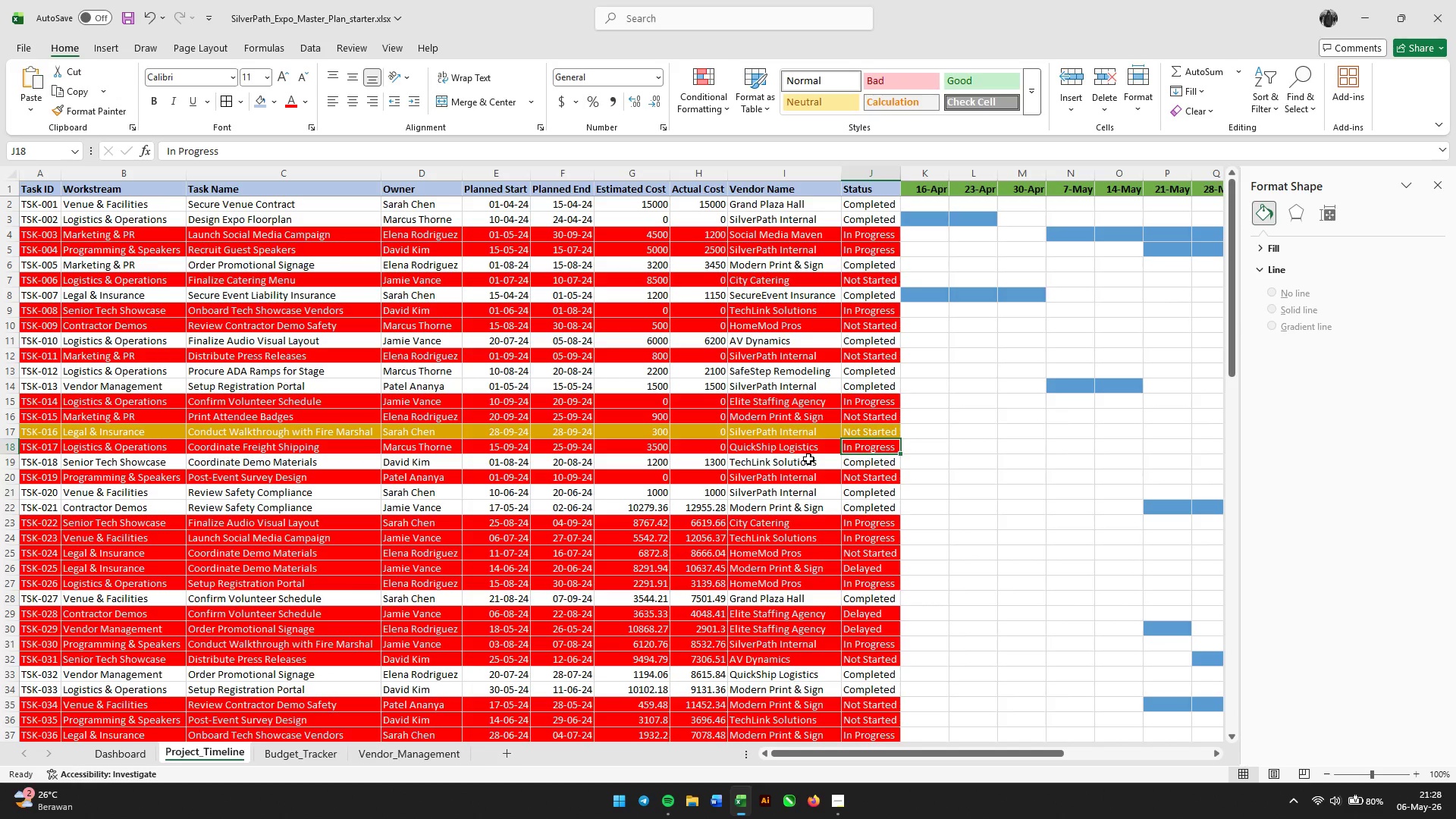 
left_click([841, 810])